 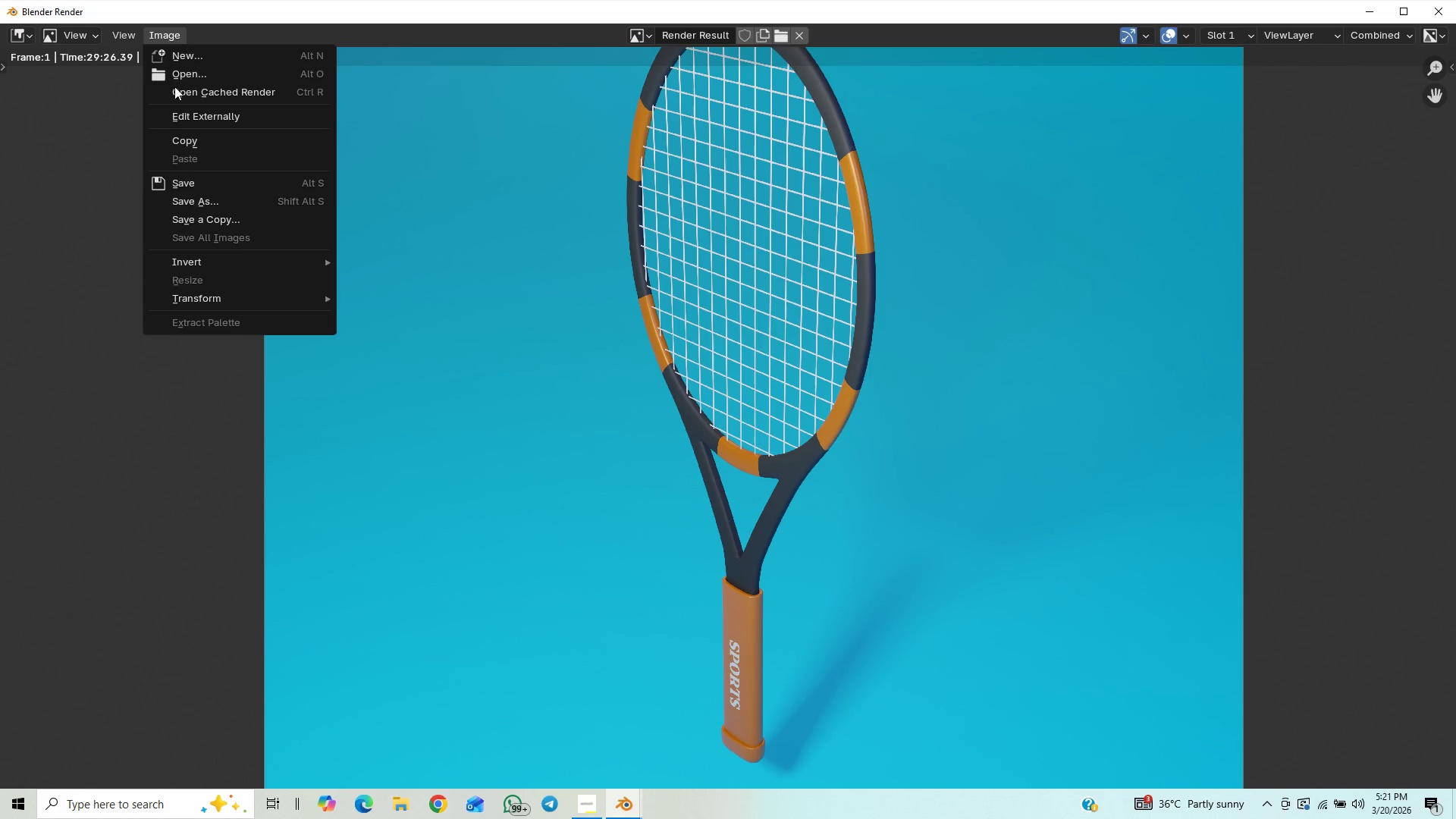 
left_click([240, 206])
 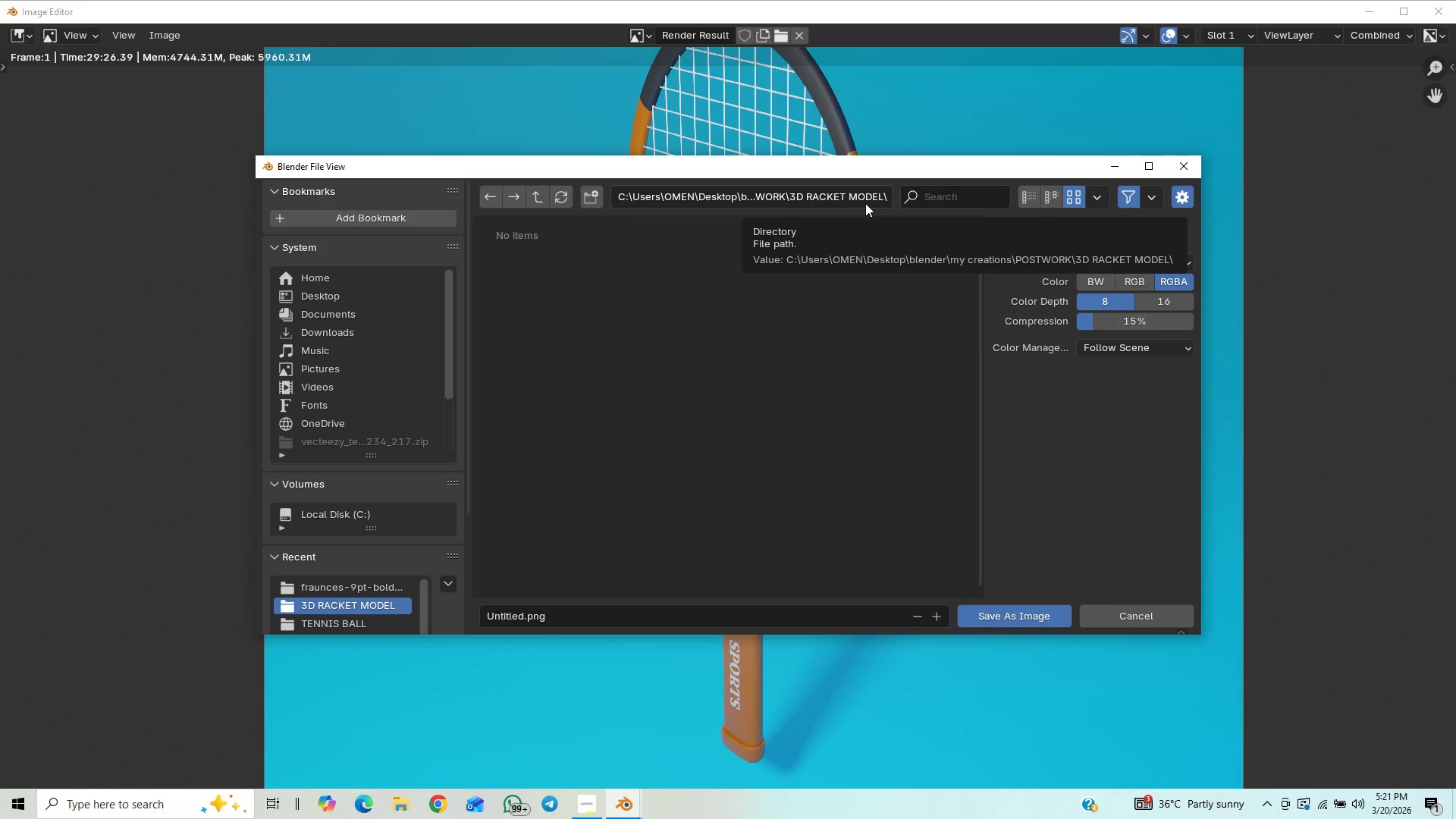 
wait(6.44)
 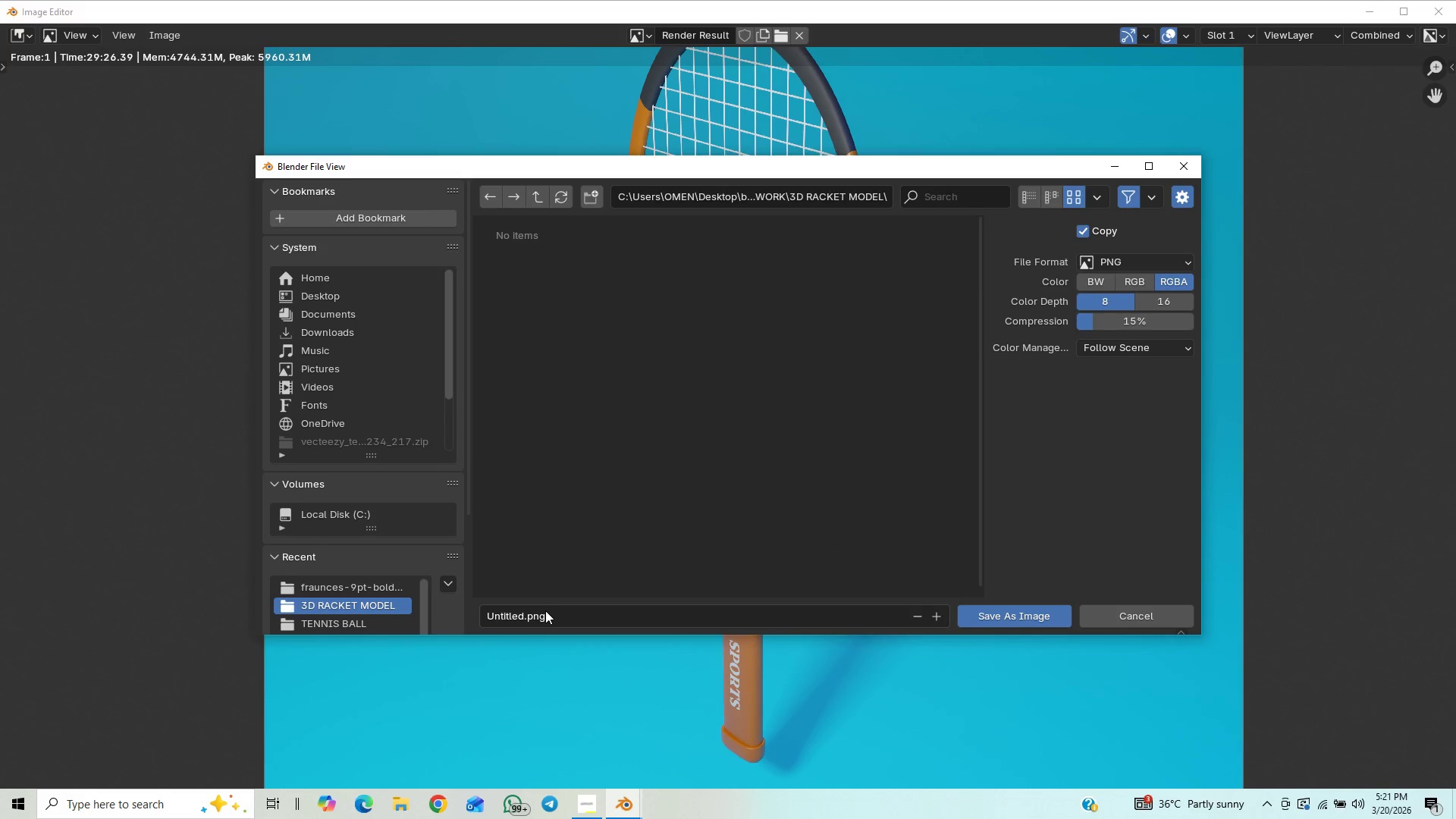 
double_click([520, 610])
 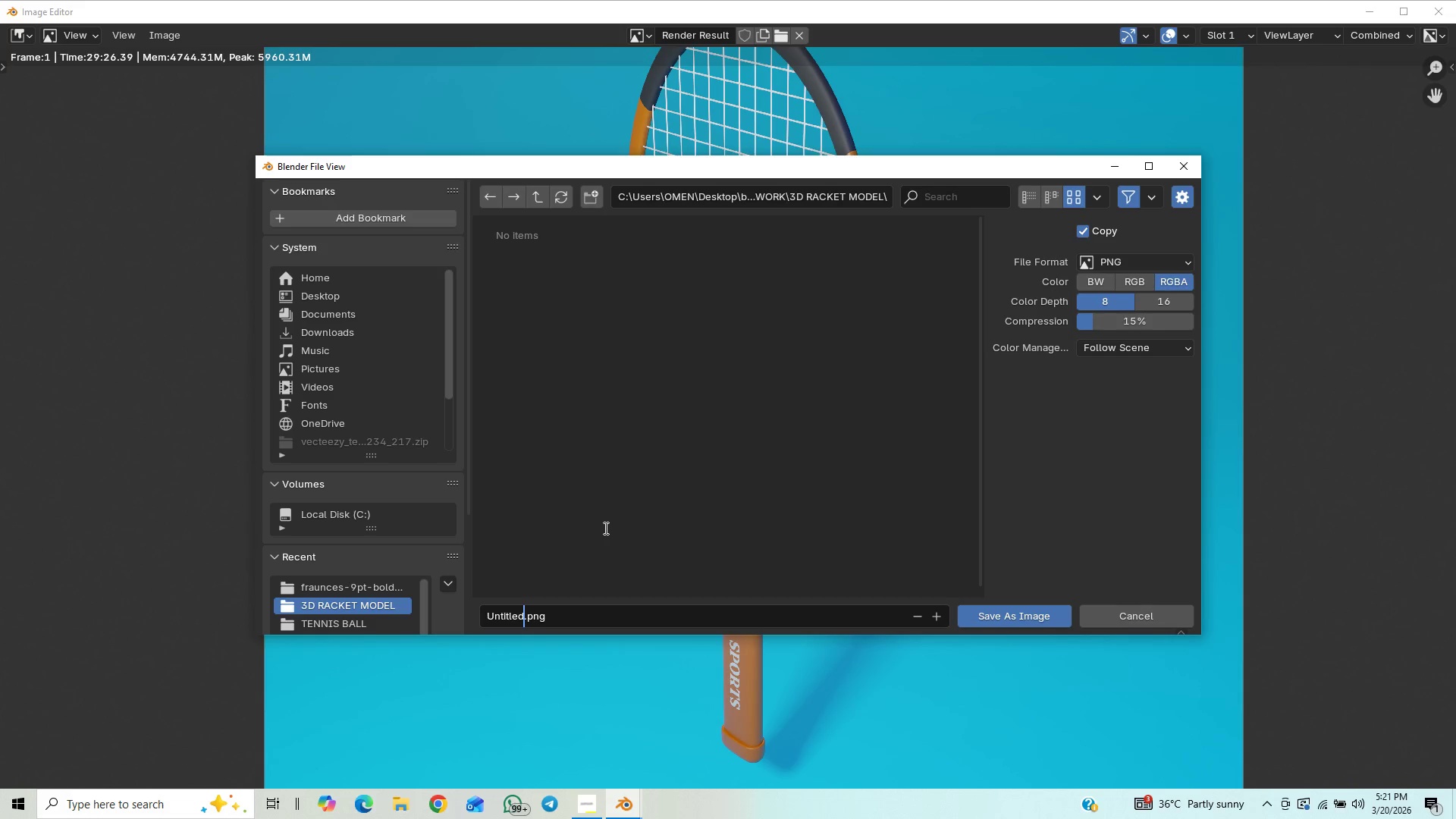 
hold_key(key=Backspace, duration=0.89)
 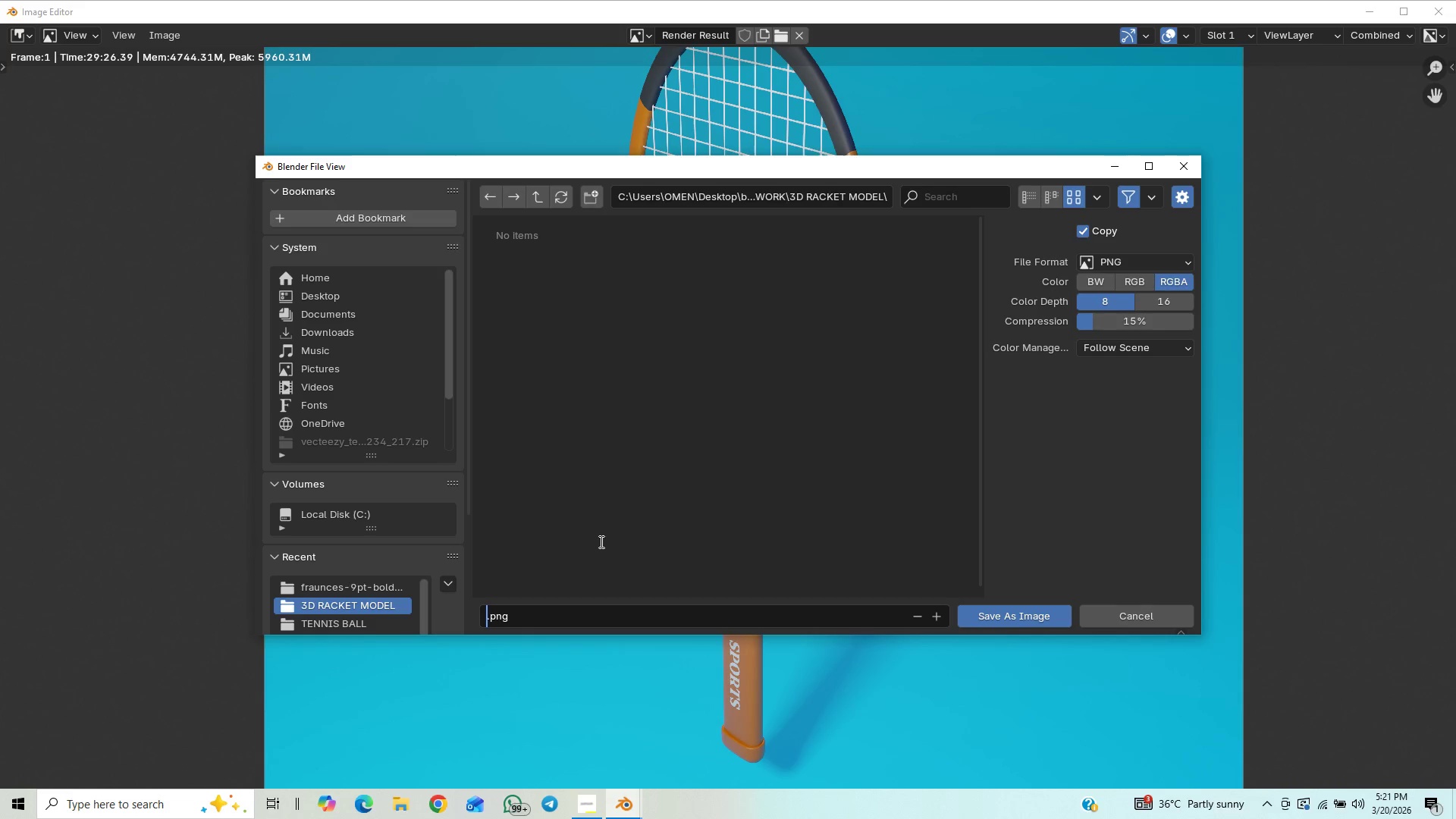 
key(Control+V)
 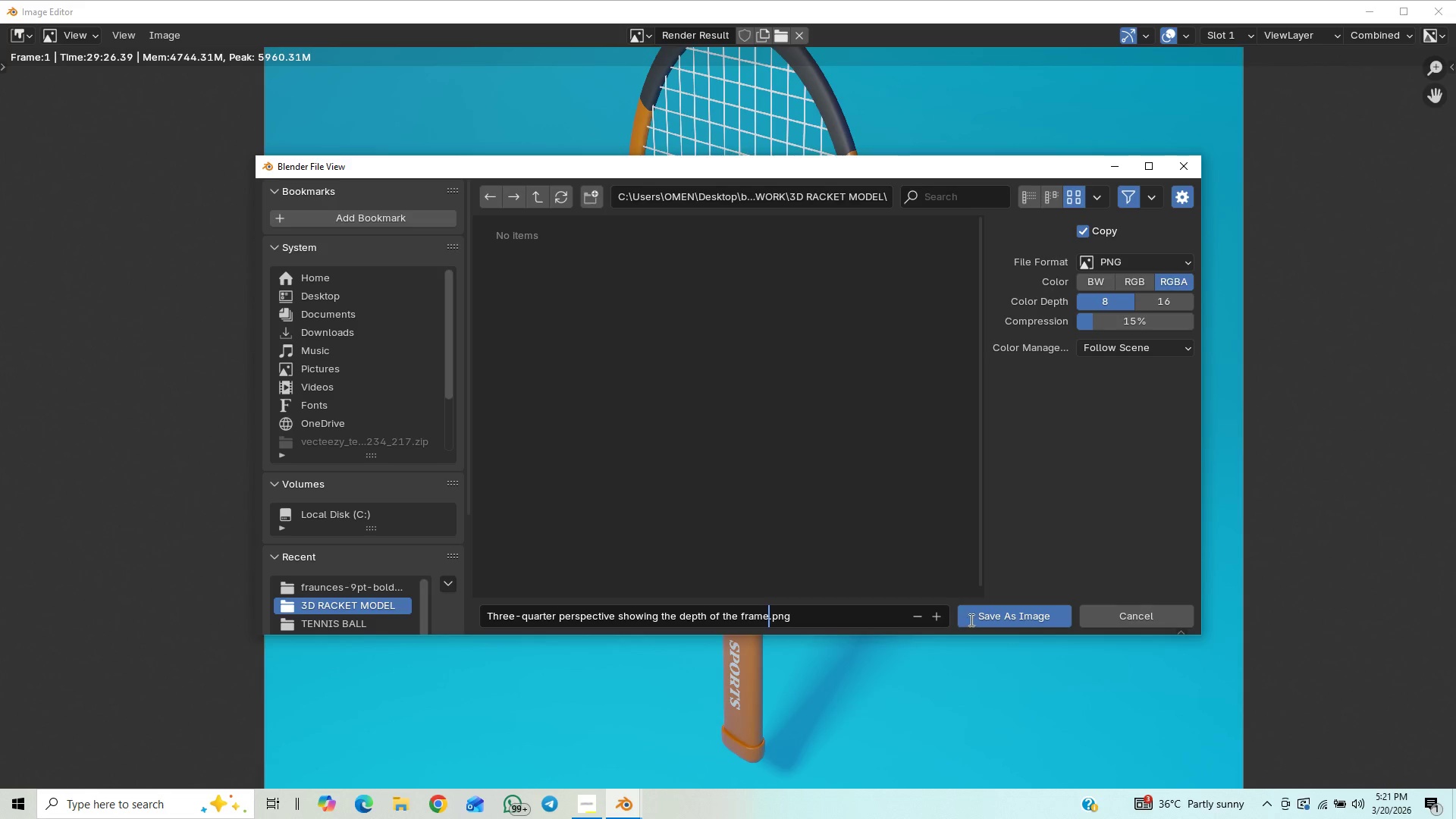 
double_click([974, 616])
 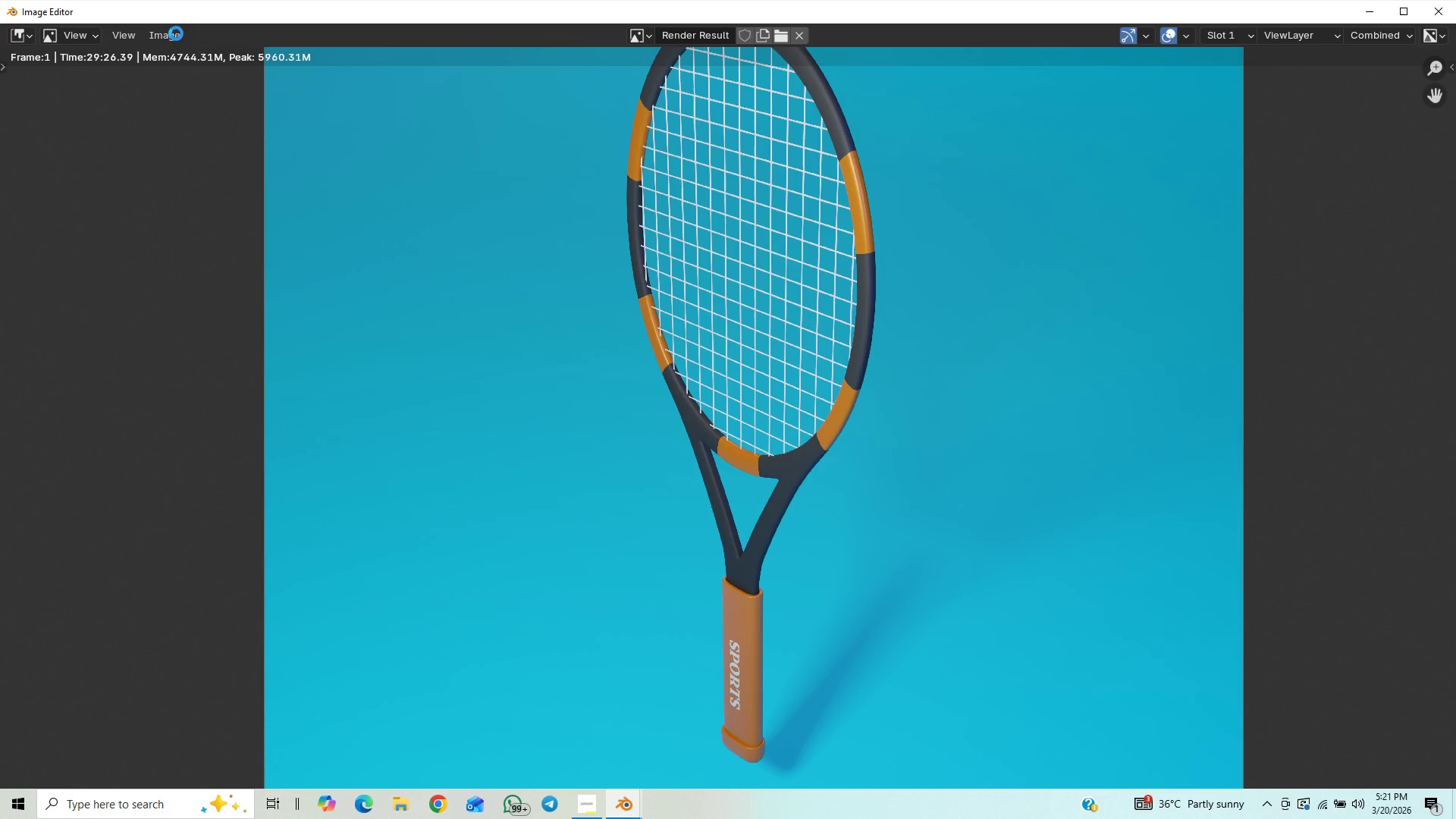 
left_click([176, 33])
 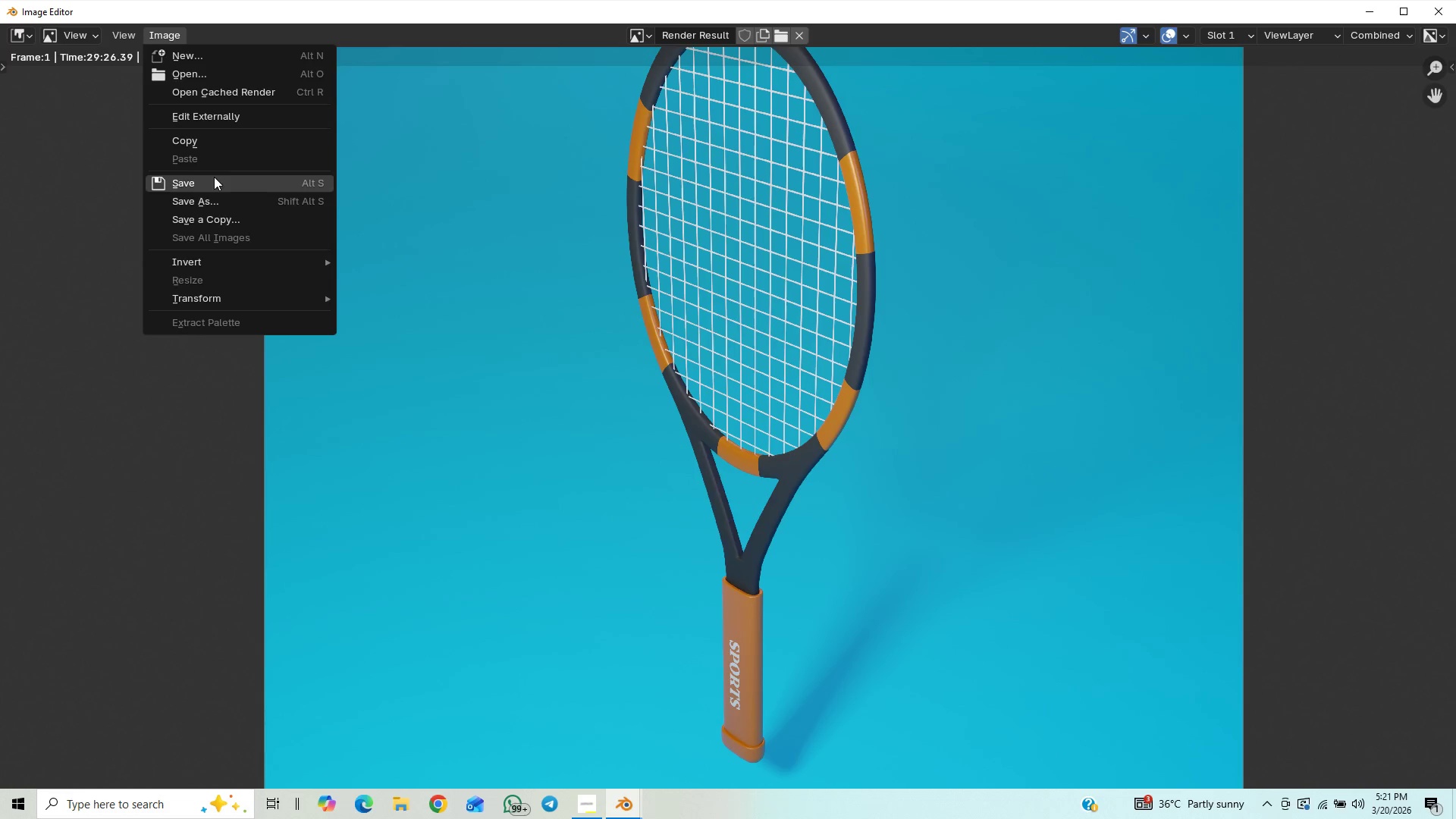 
left_click([217, 196])
 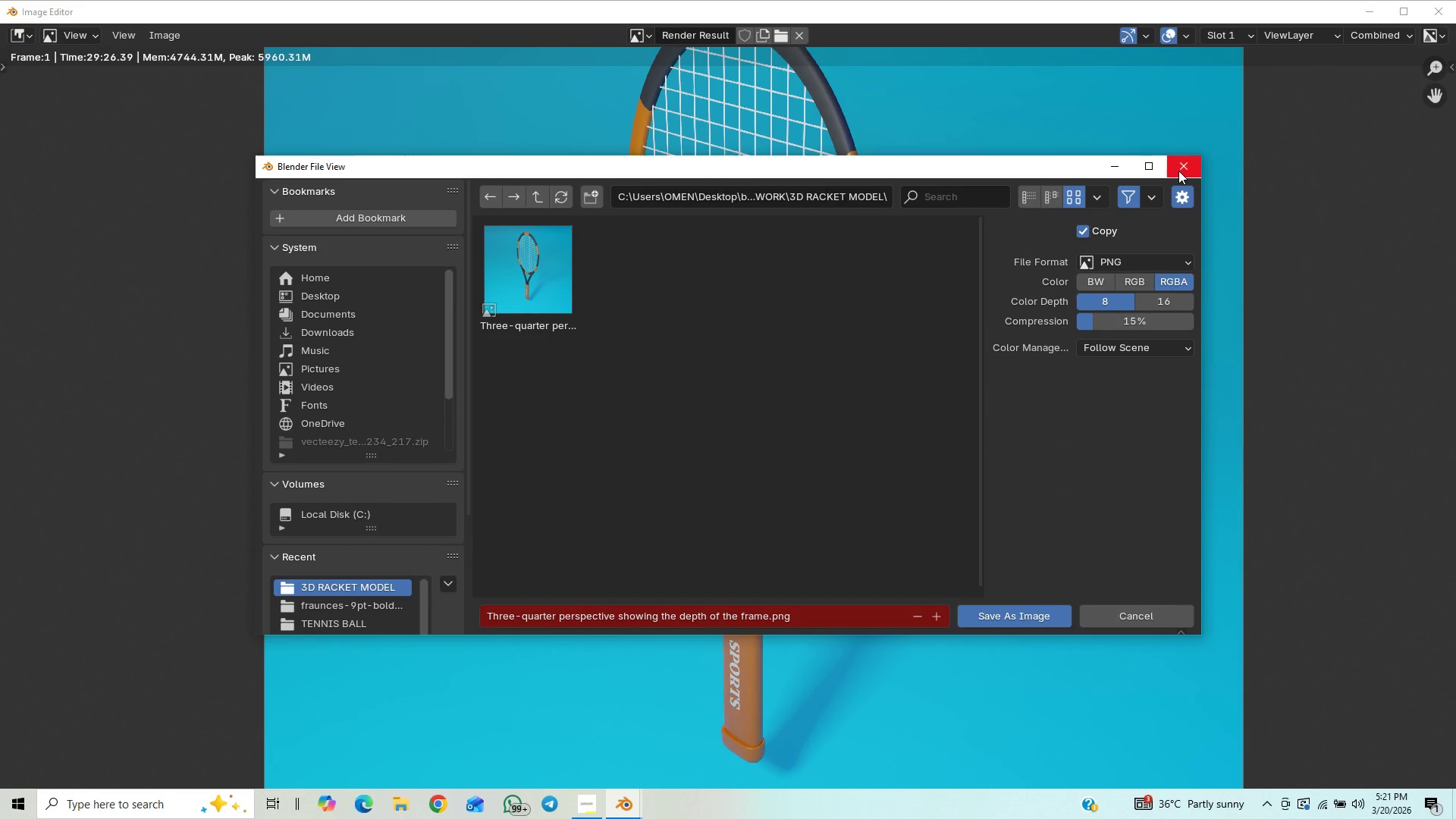 
left_click([1178, 171])
 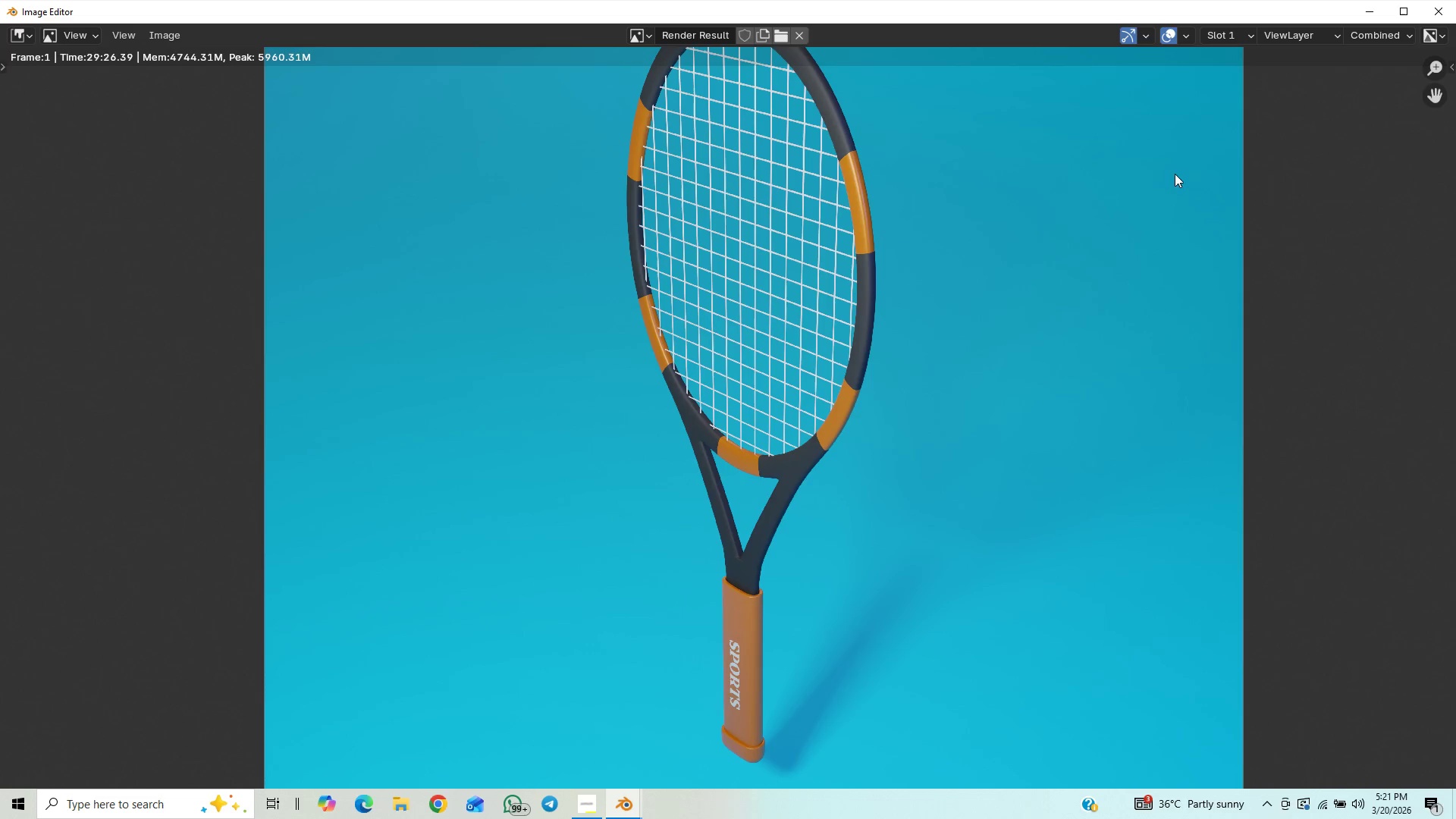 
scroll: coordinate [929, 341], scroll_direction: down, amount: 8.0
 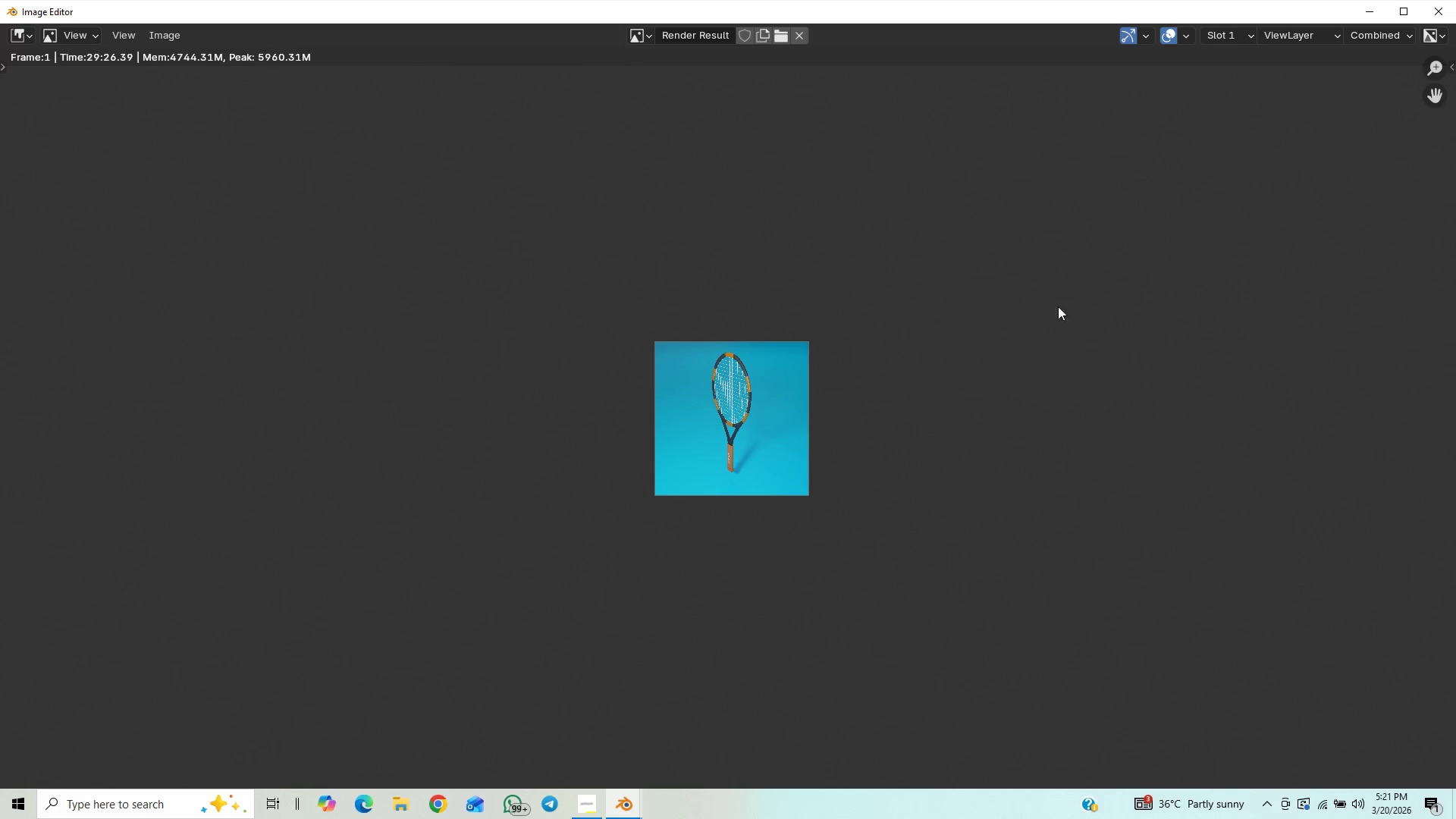 
scroll: coordinate [939, 393], scroll_direction: up, amount: 5.0
 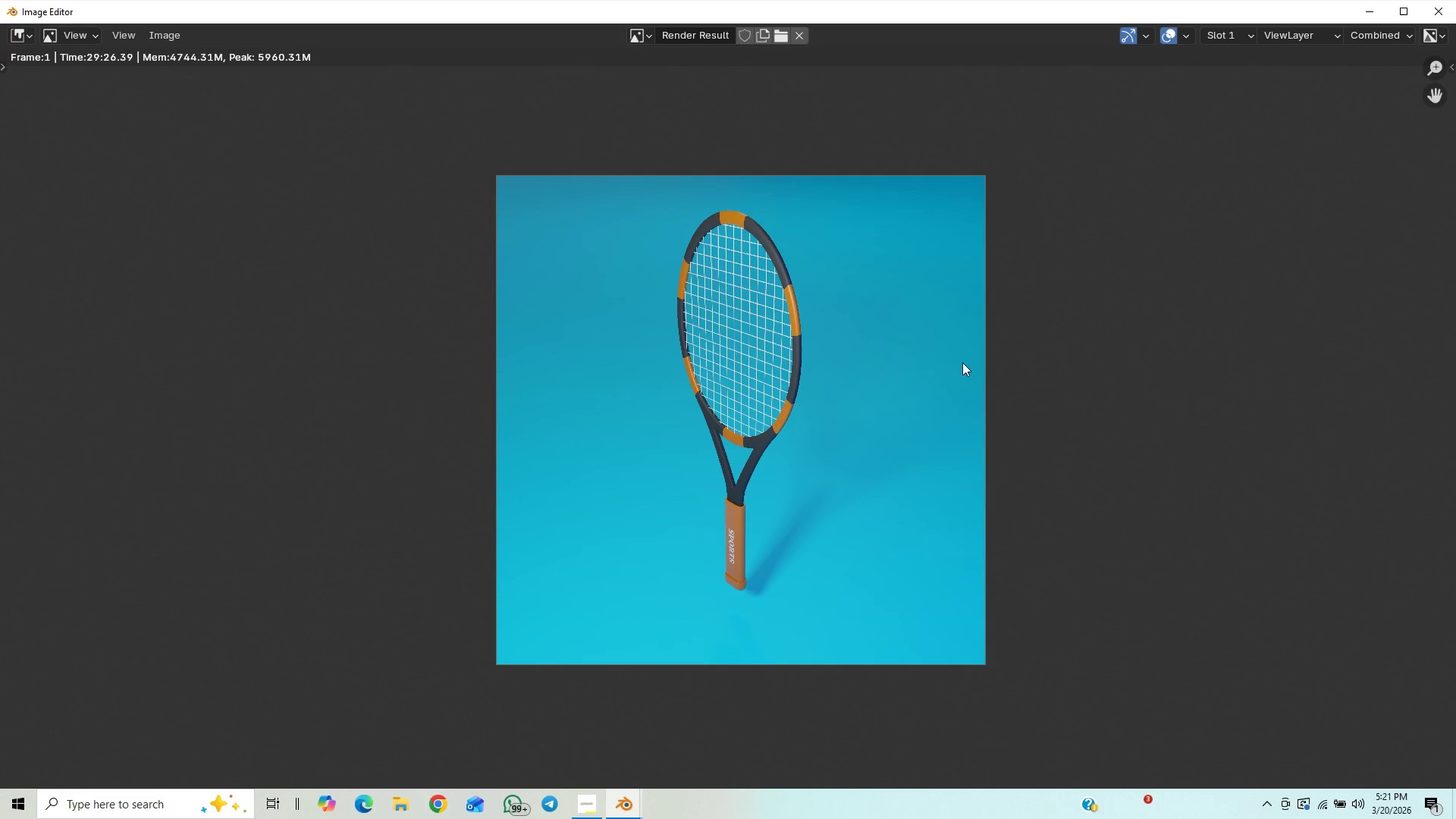 
key(Control+S)
 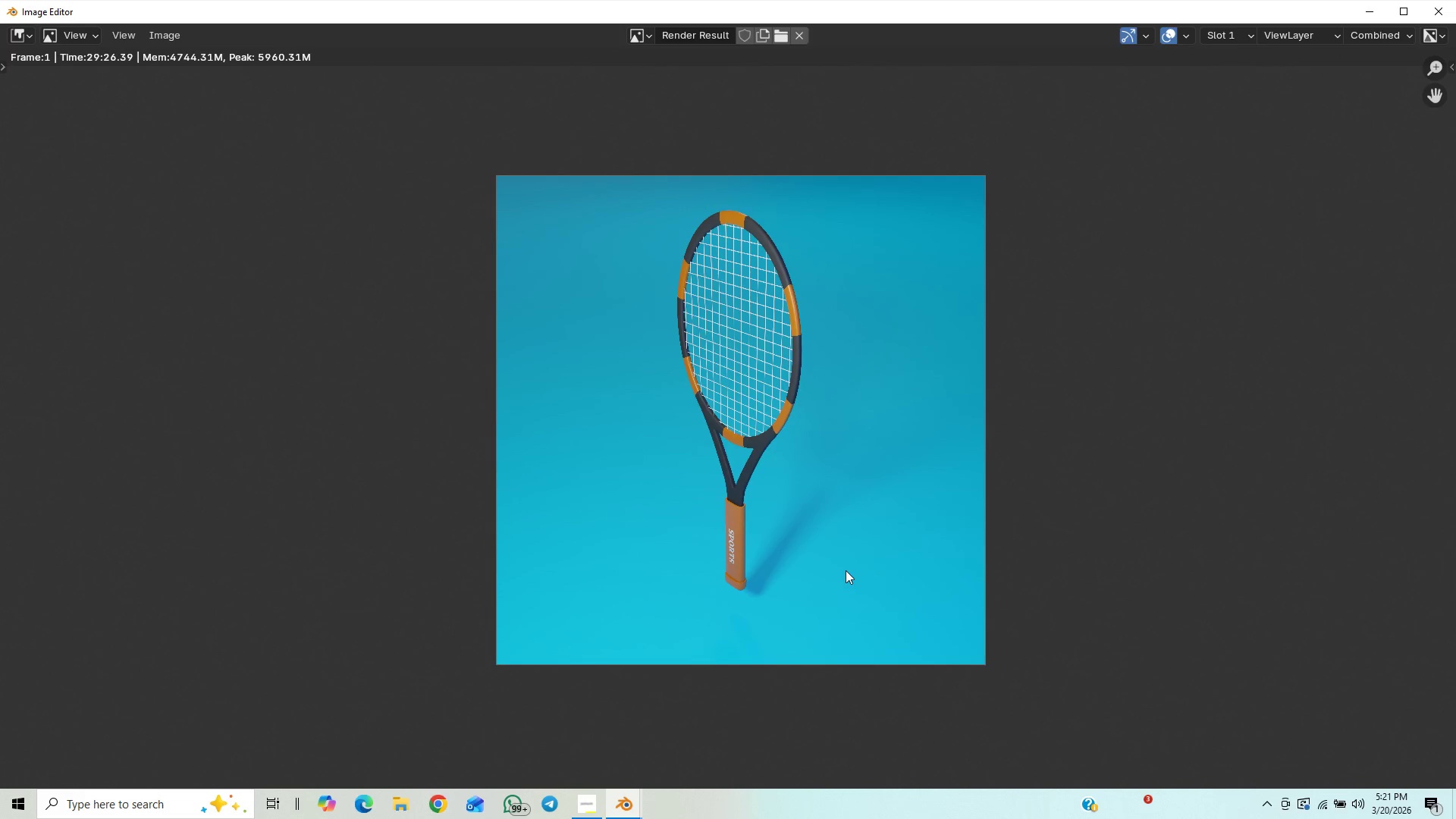 
key(Control+S)
 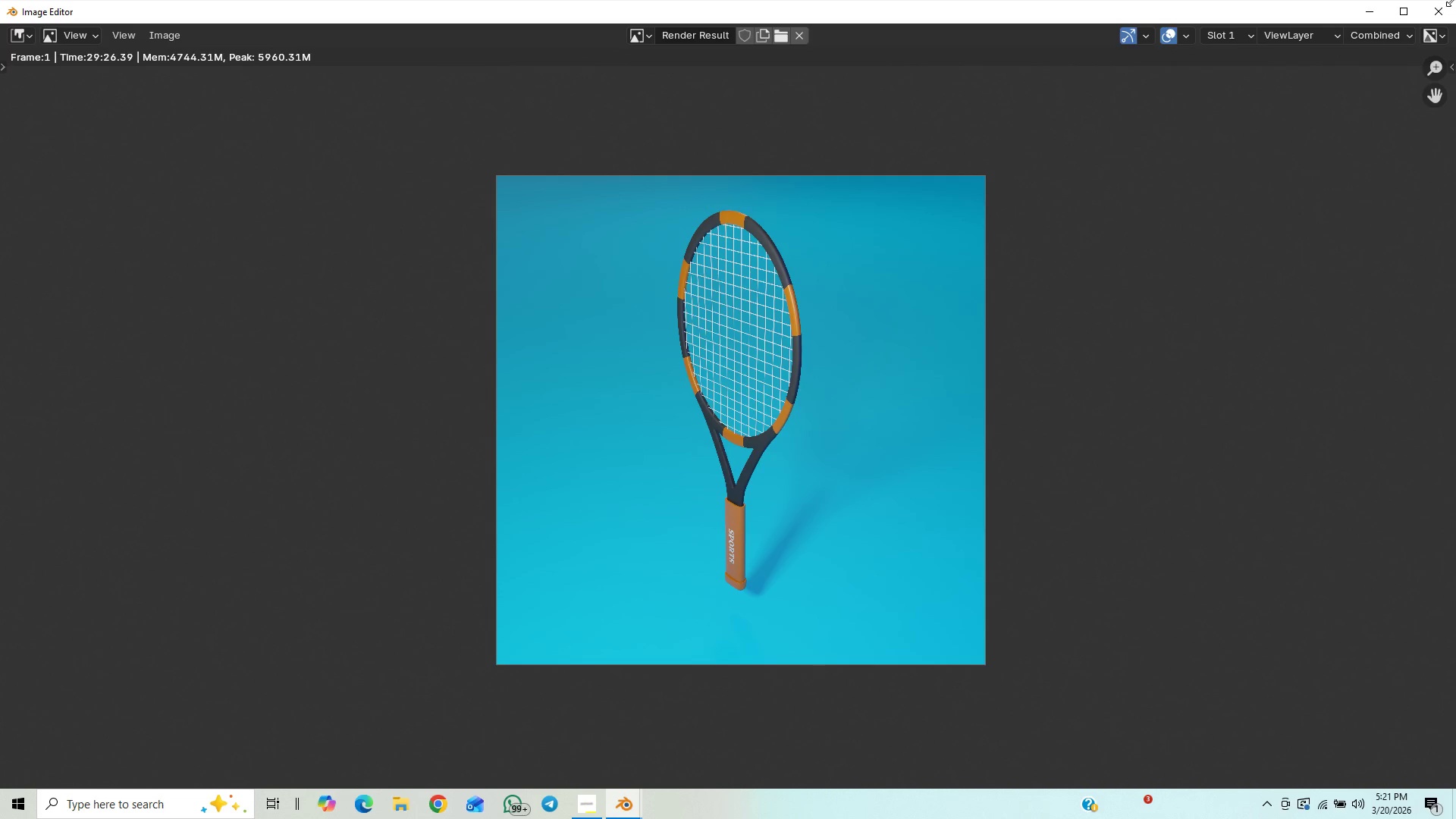 
left_click([1445, 10])
 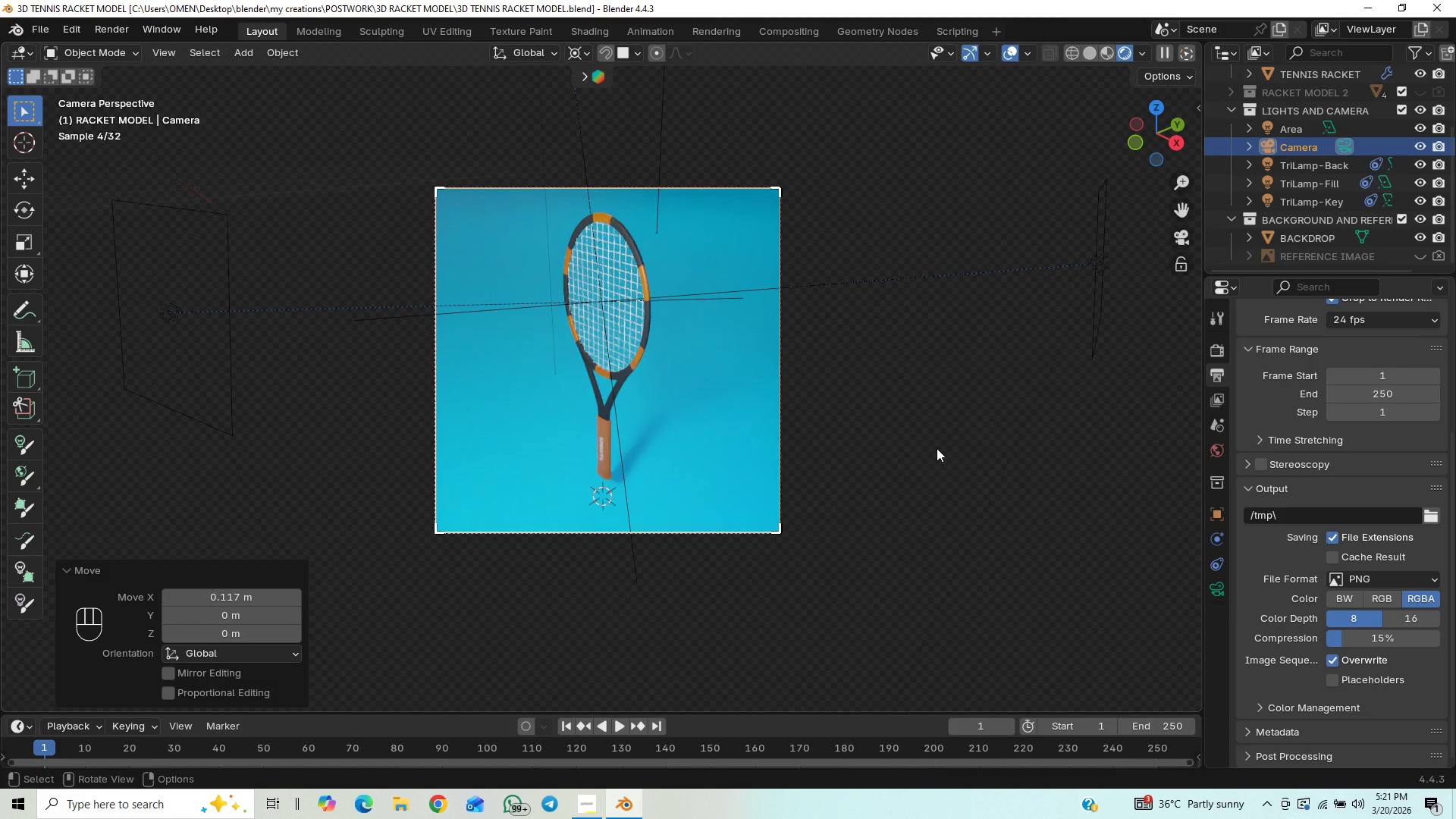 
key(Control+S)
 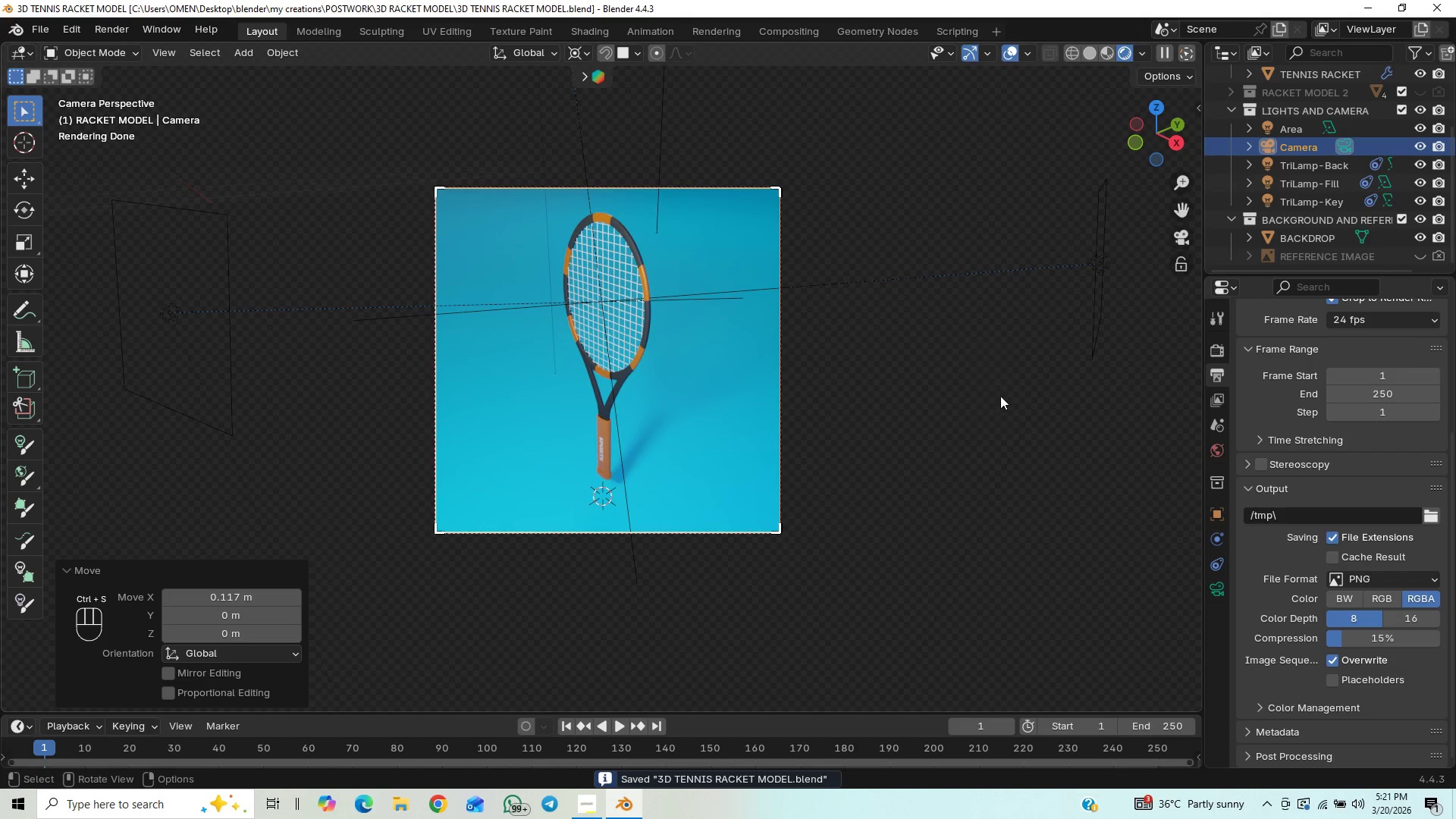 
key(Numpad1)
 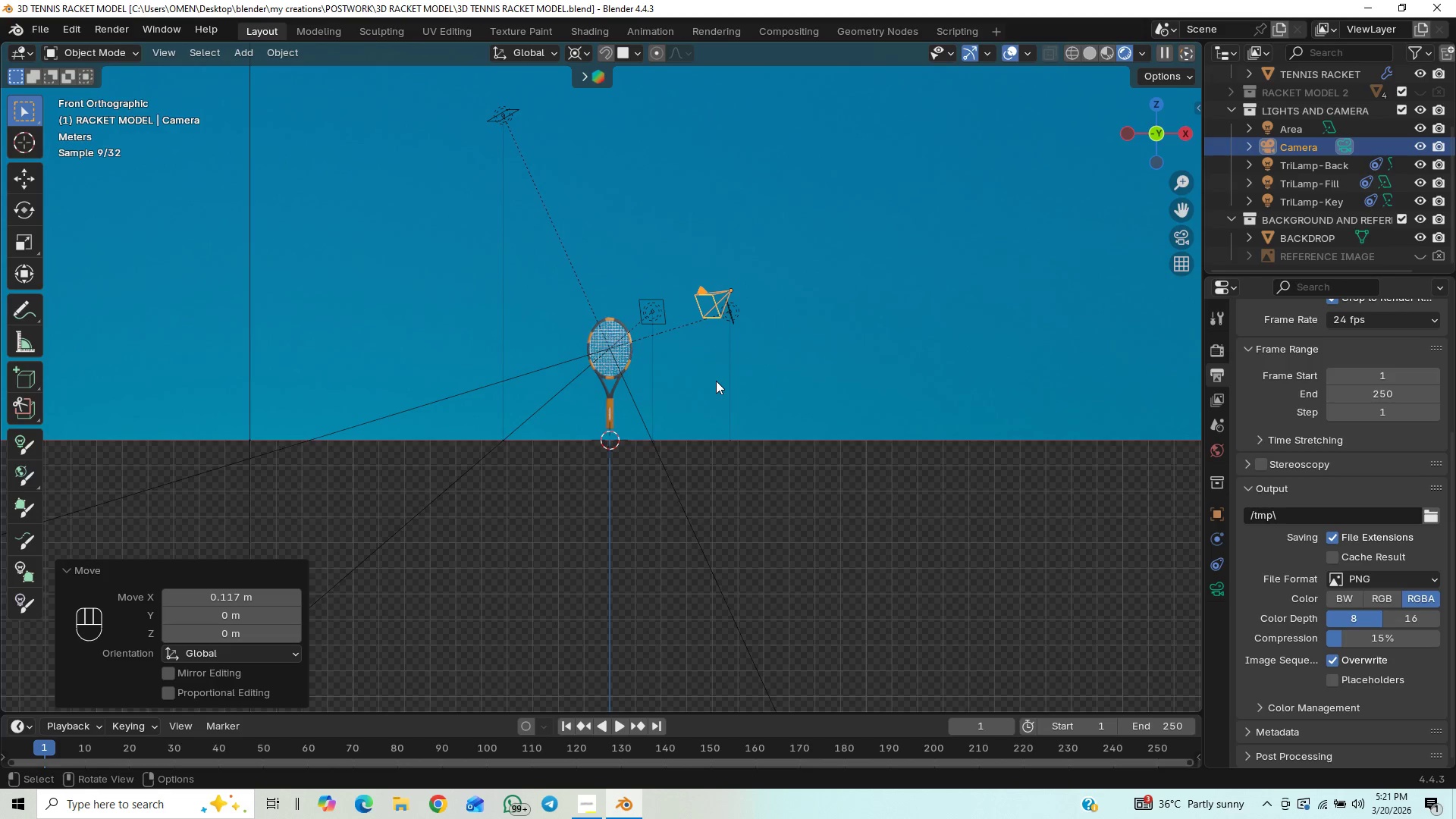 
wait(6.23)
 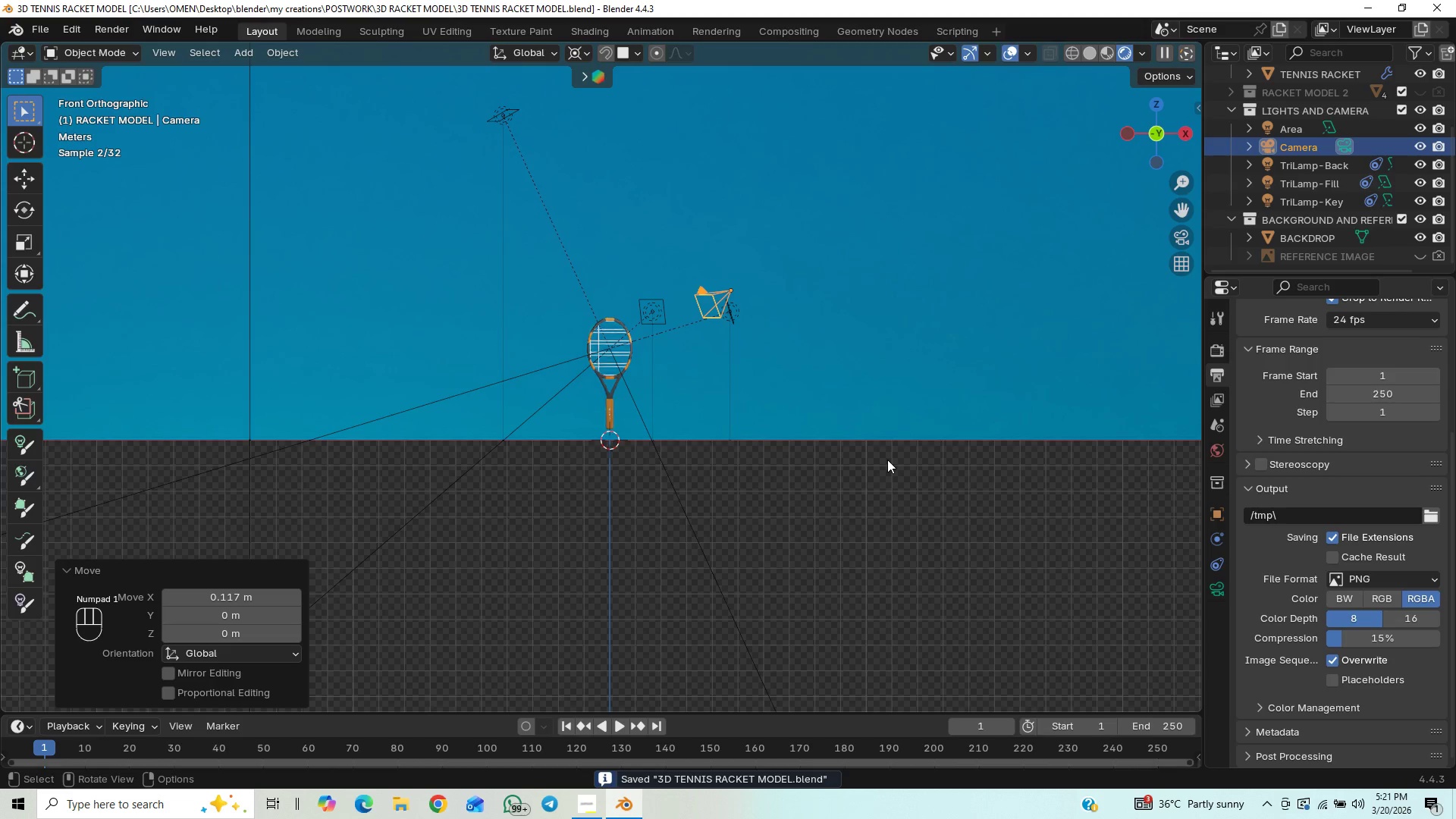 
middle_click([714, 414])
 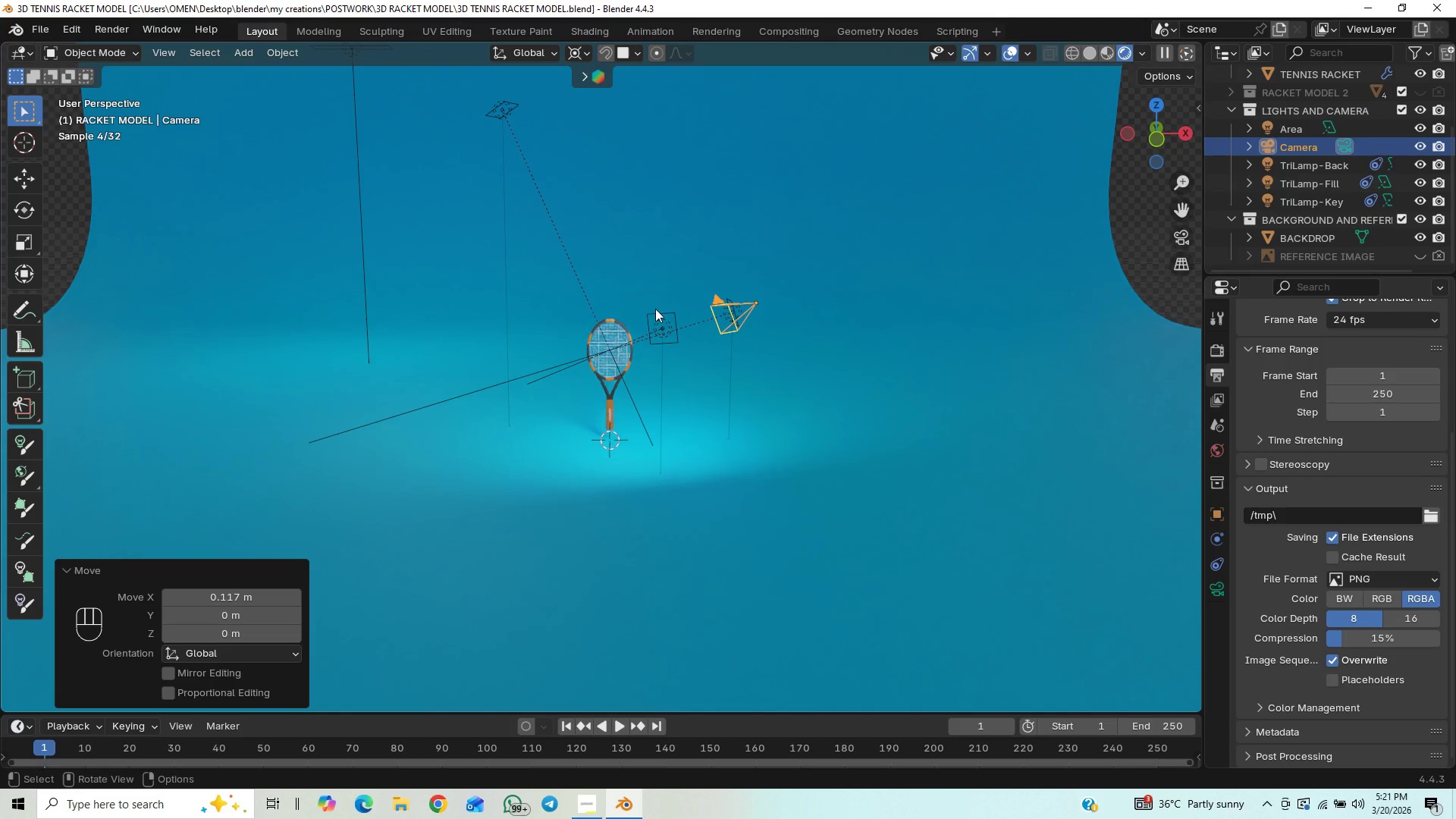 
scroll: coordinate [651, 310], scroll_direction: down, amount: 7.0
 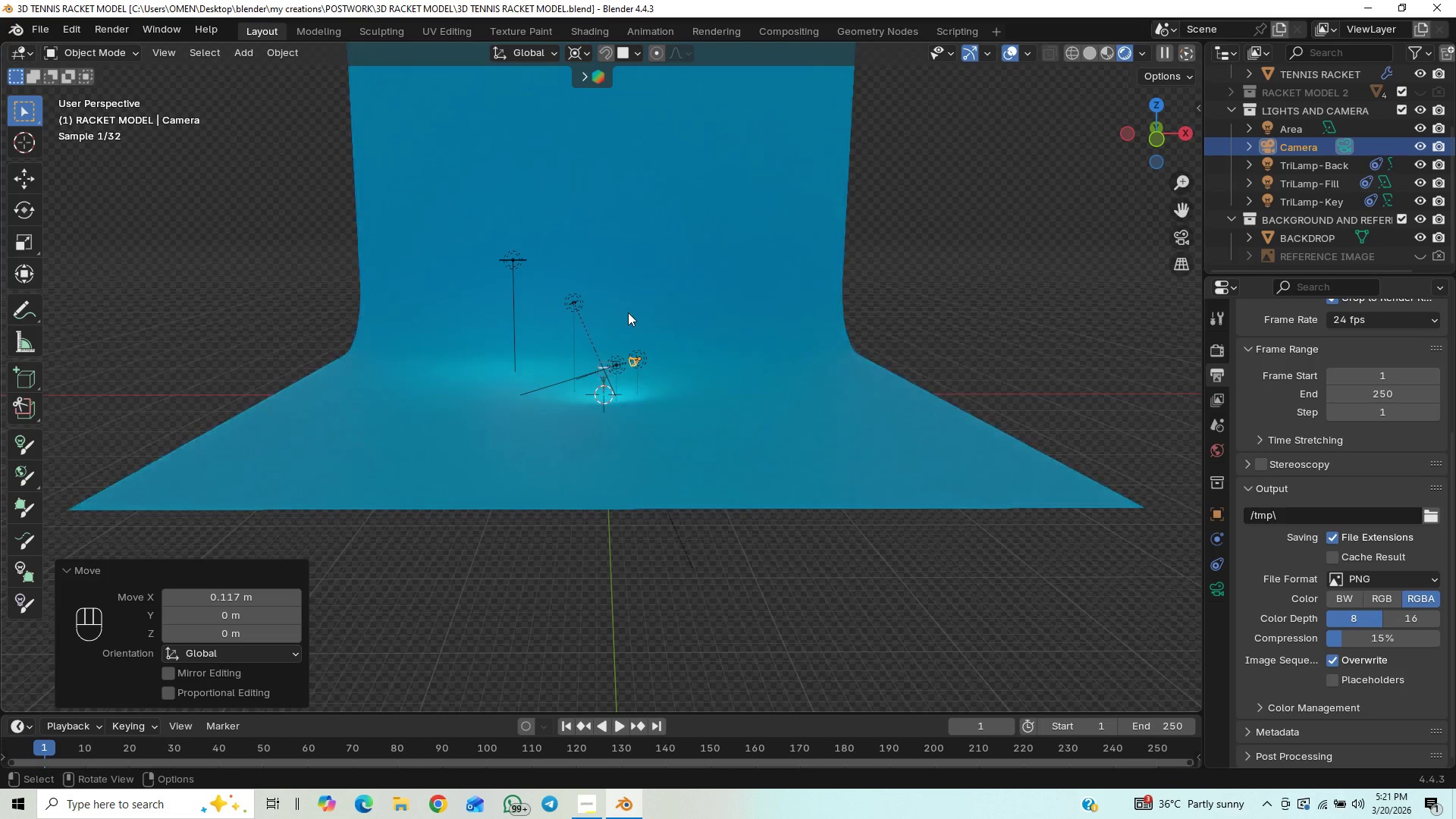 
scroll: coordinate [735, 336], scroll_direction: up, amount: 12.0
 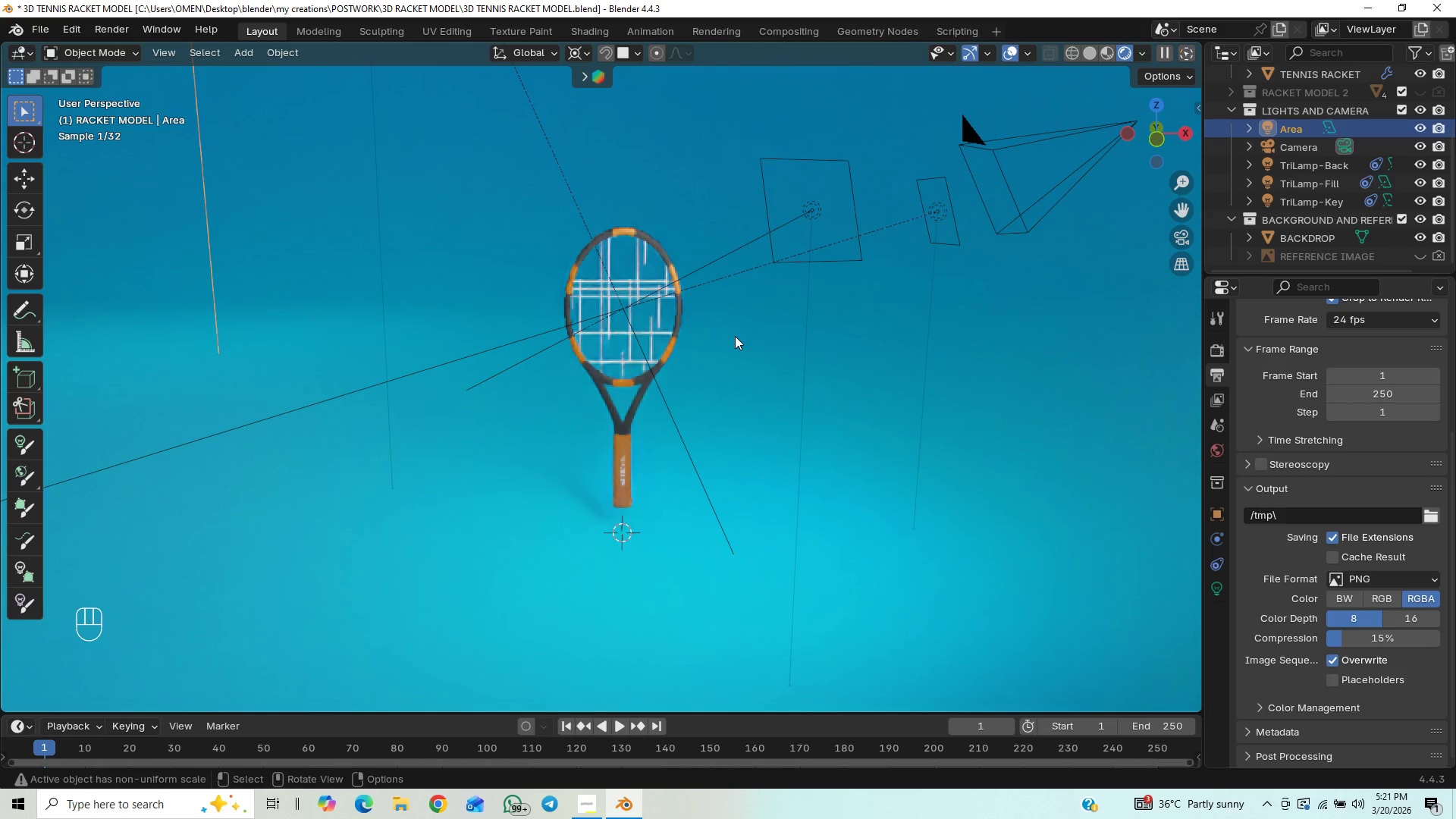 
scroll: coordinate [735, 336], scroll_direction: down, amount: 5.0
 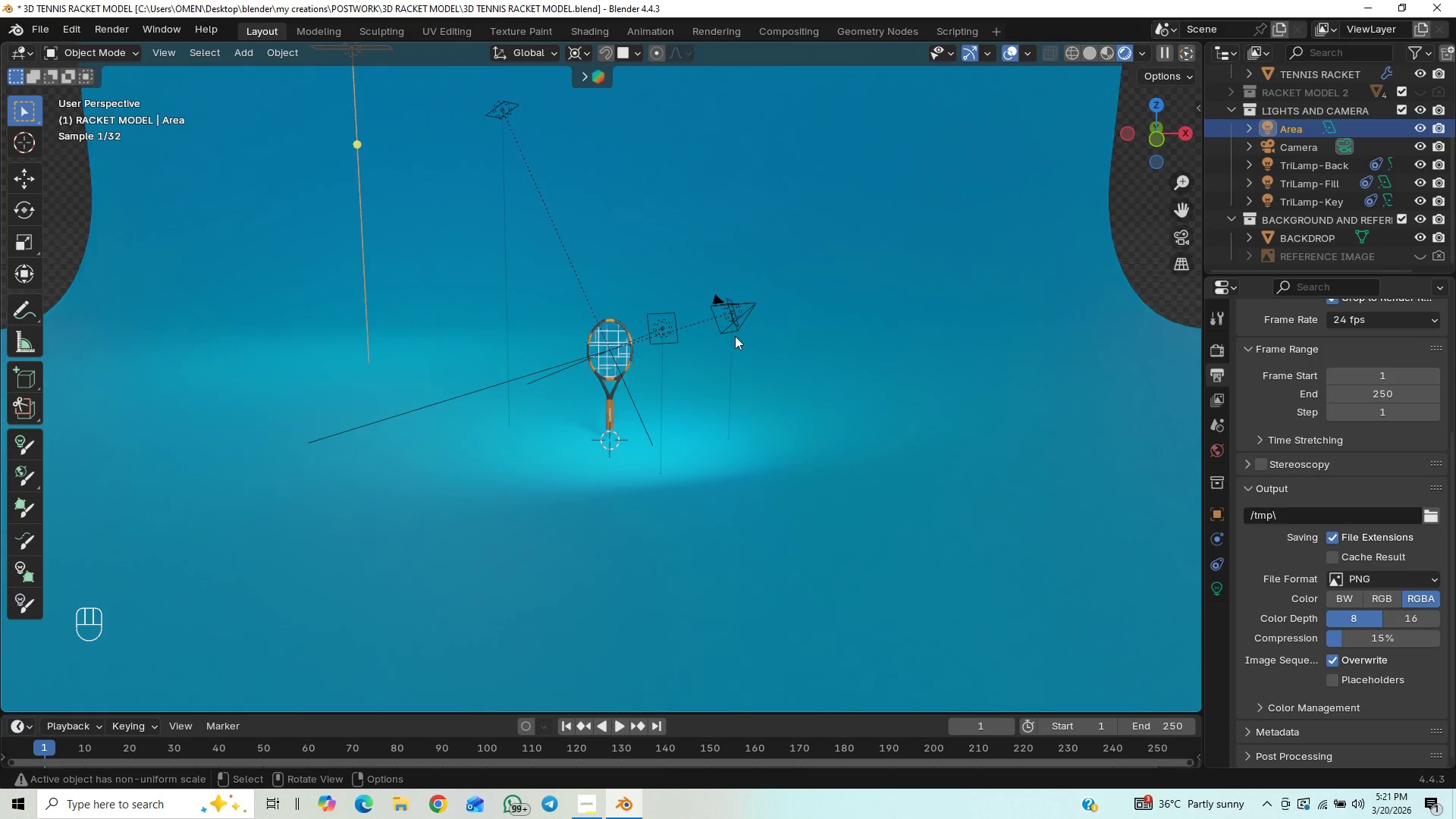 
type(gx)
 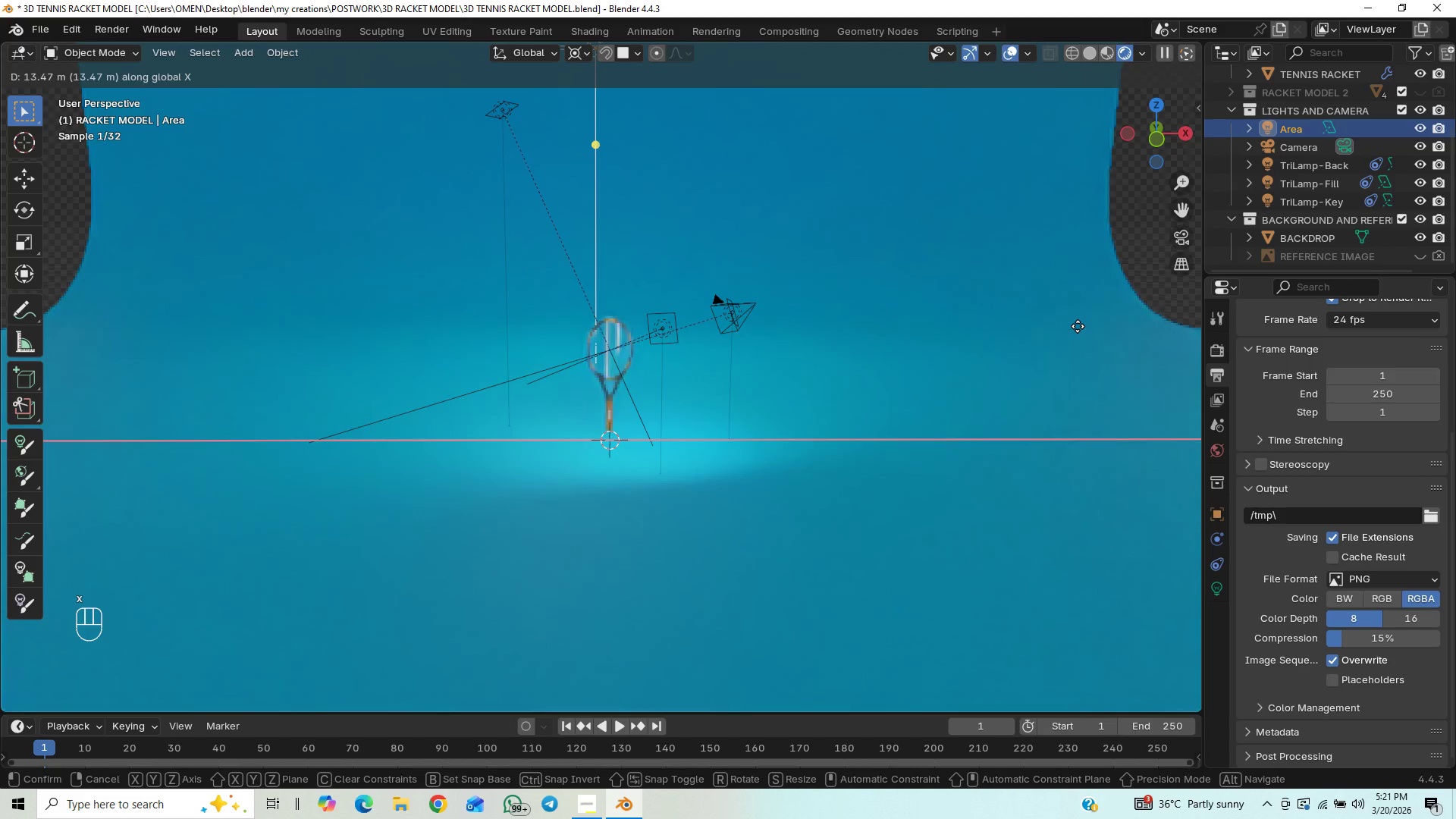 
left_click([1078, 326])
 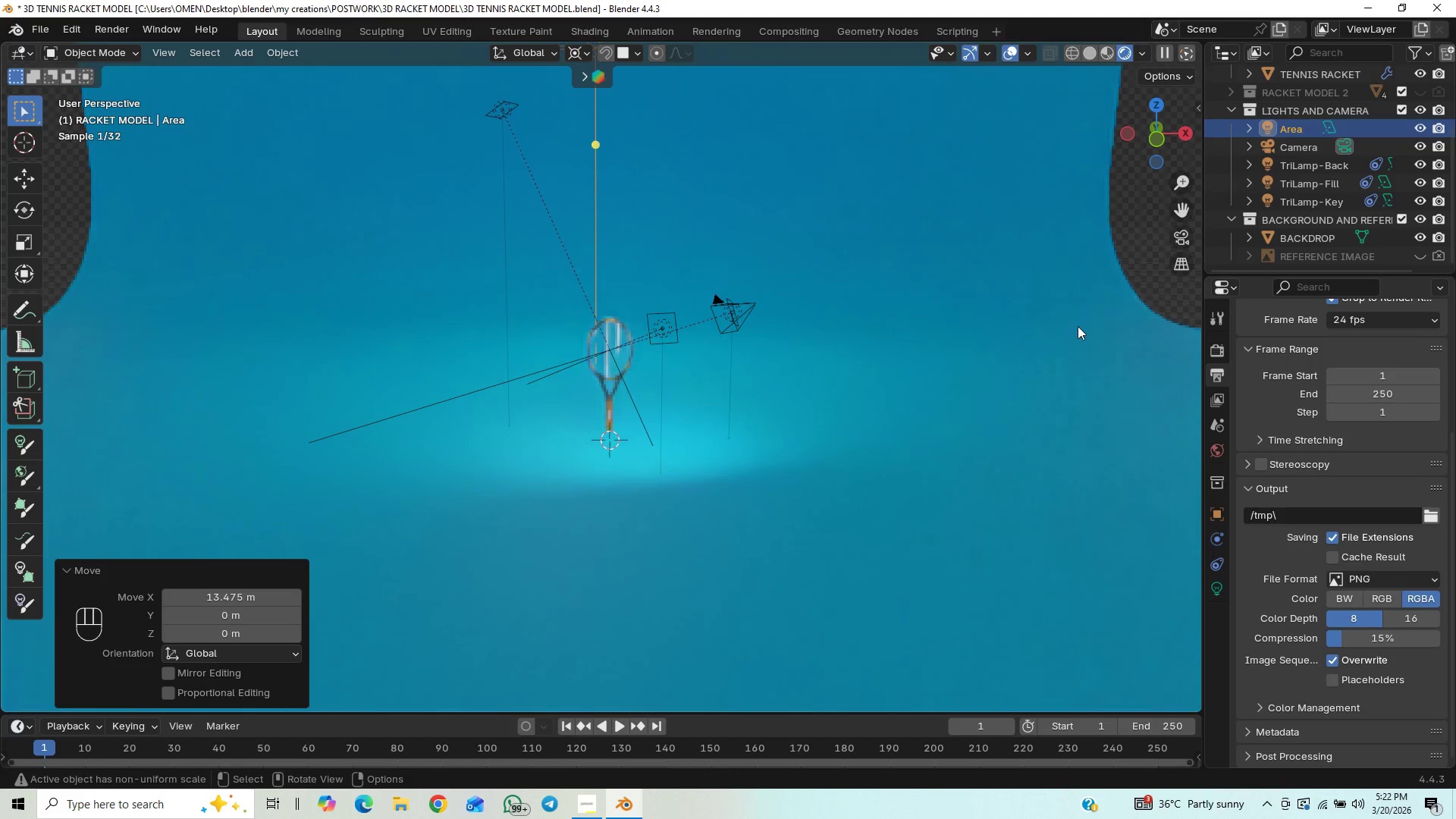 
type(gz)
 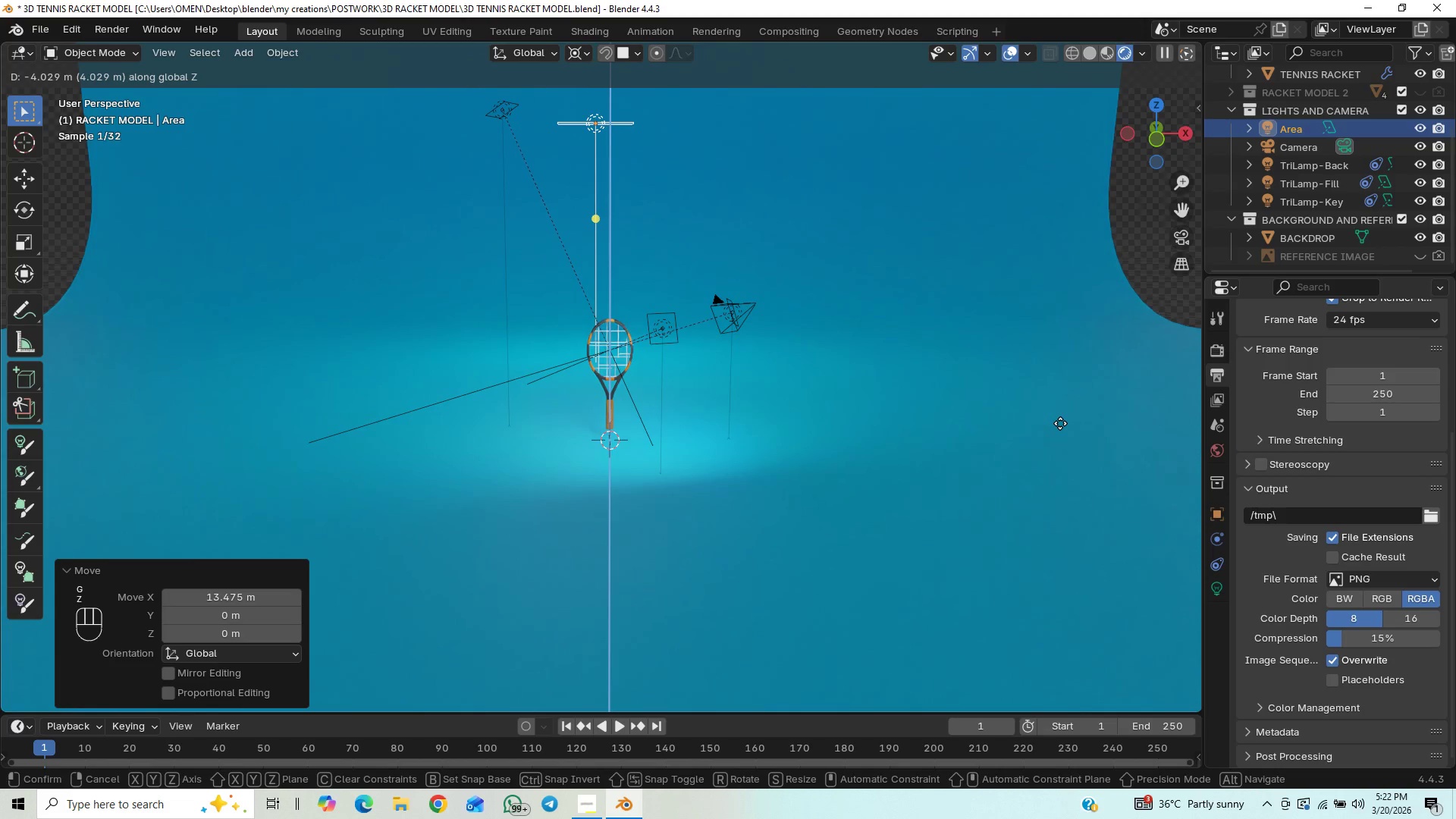 
left_click([1062, 425])
 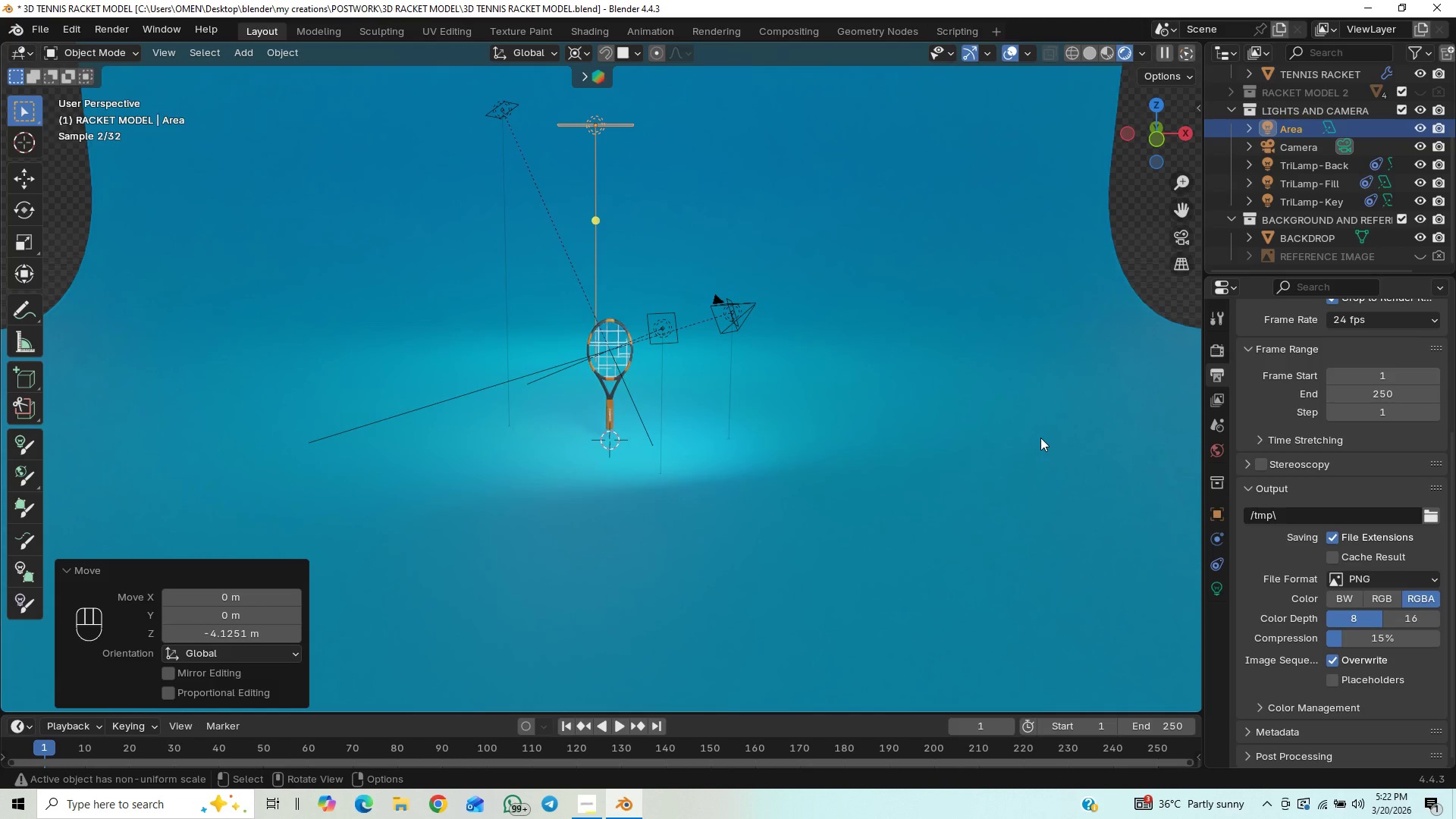 
key(Numpad1)
 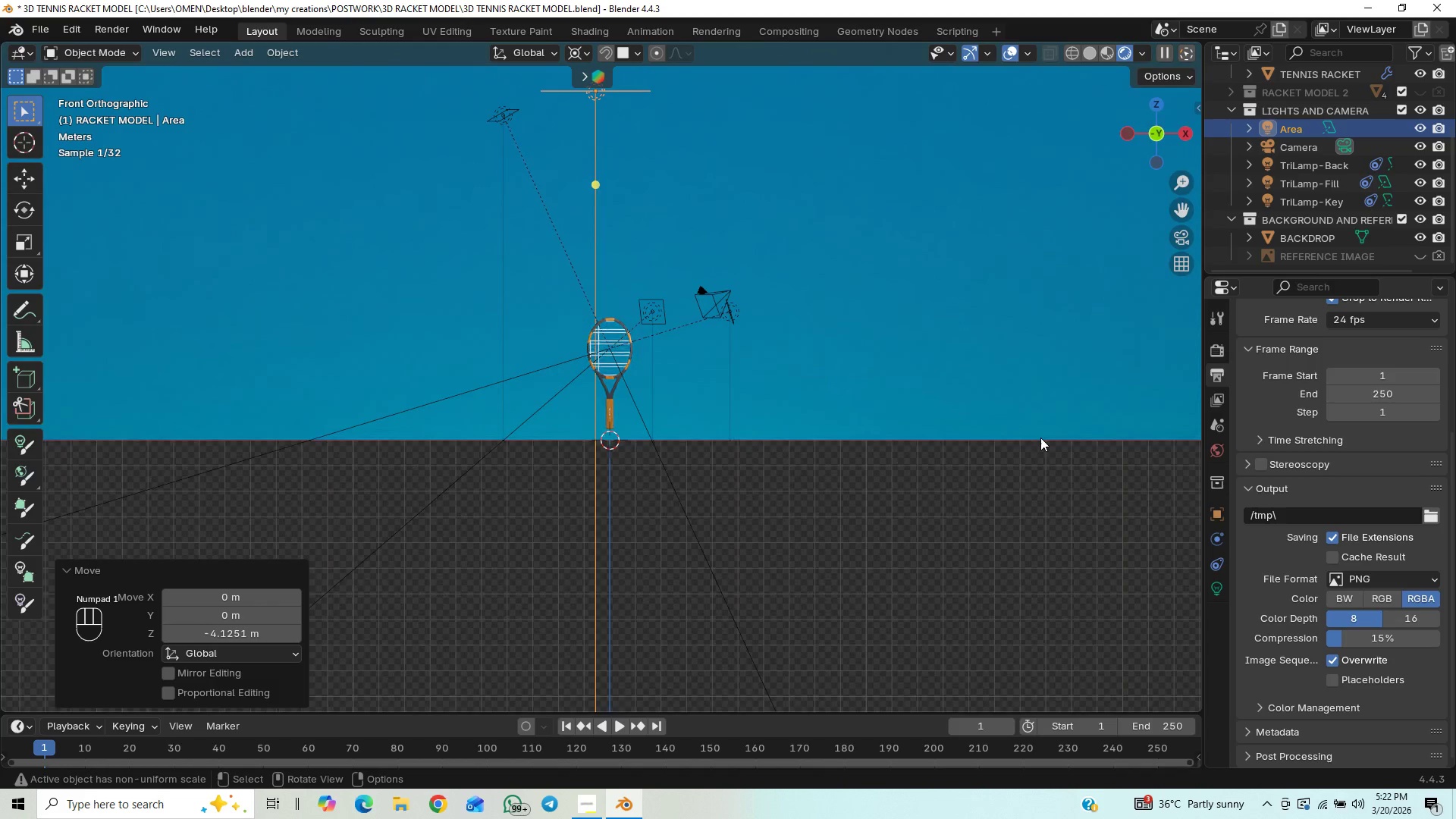 
key(Alt+Control+Numpad0)
 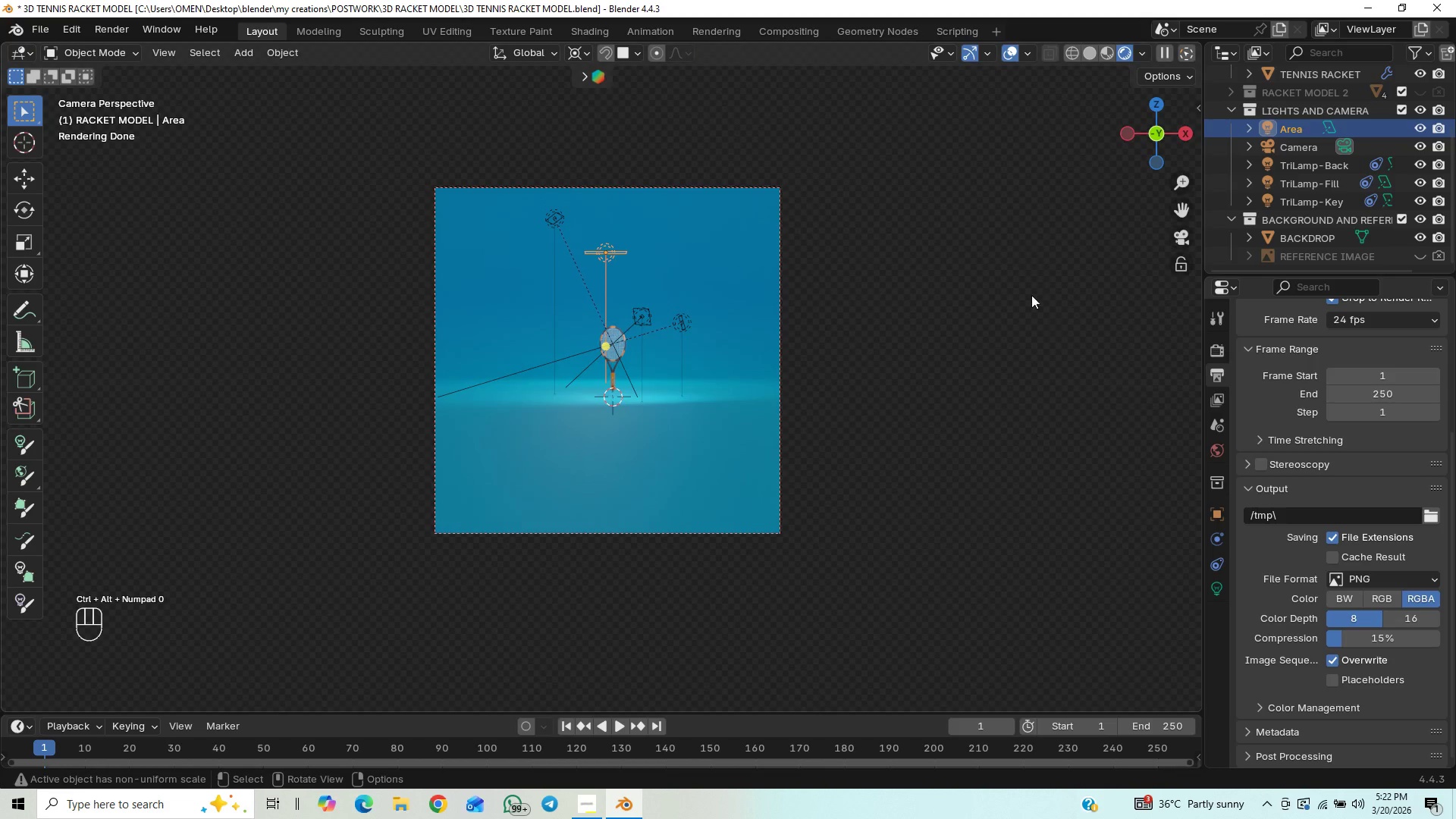 
scroll: coordinate [836, 482], scroll_direction: down, amount: 16.0
 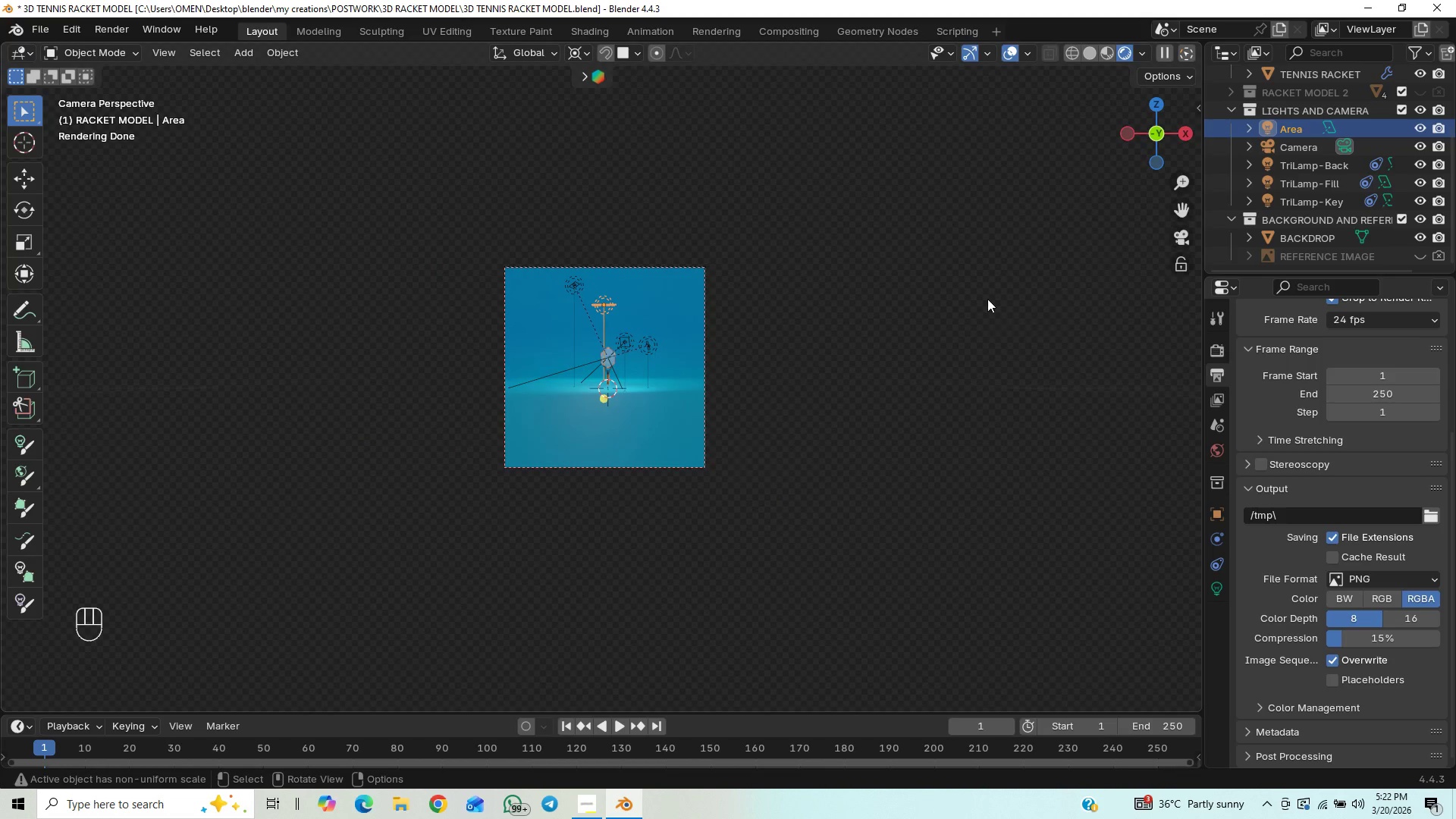 
key(N)
 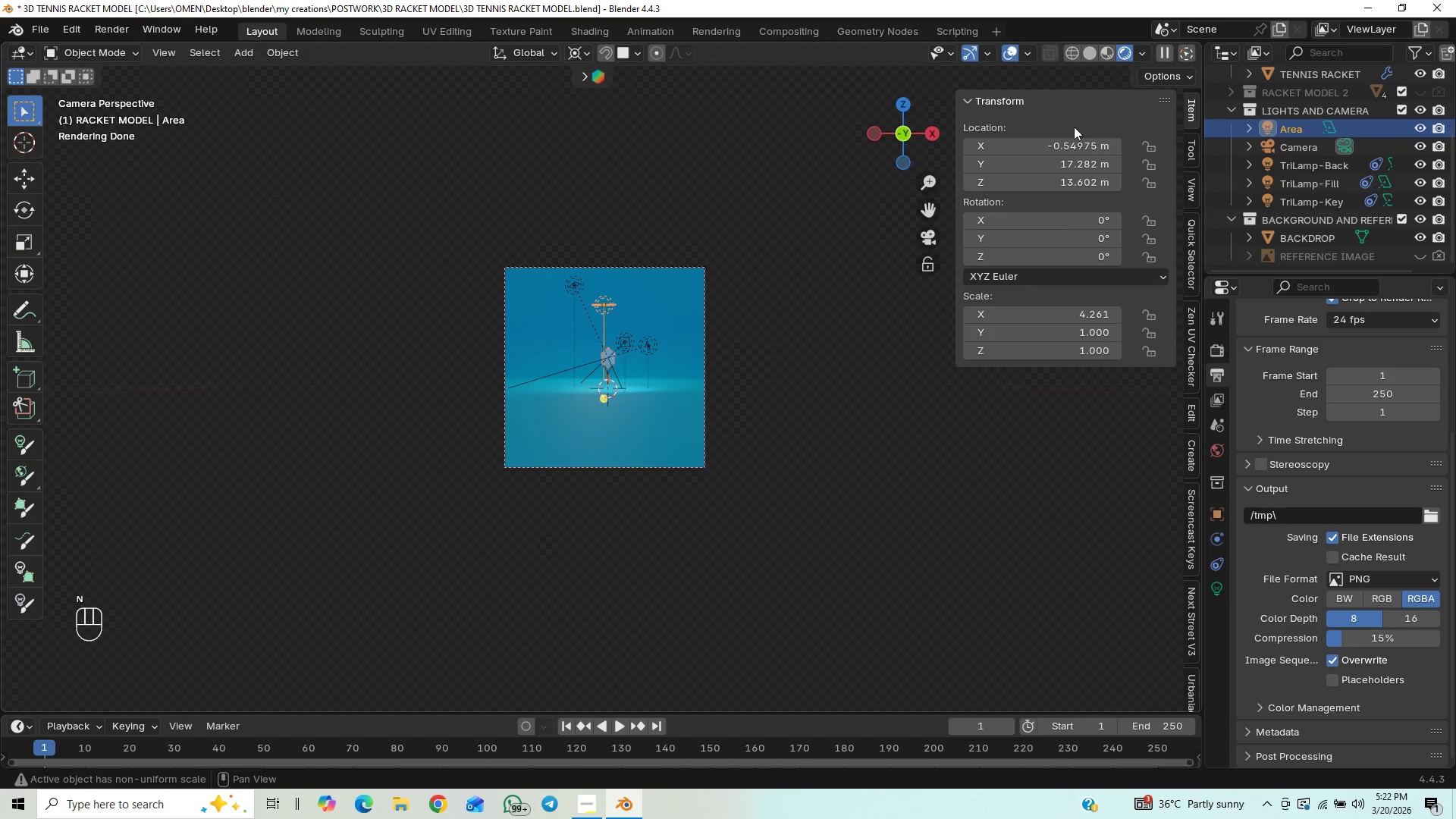 
left_click([1065, 143])
 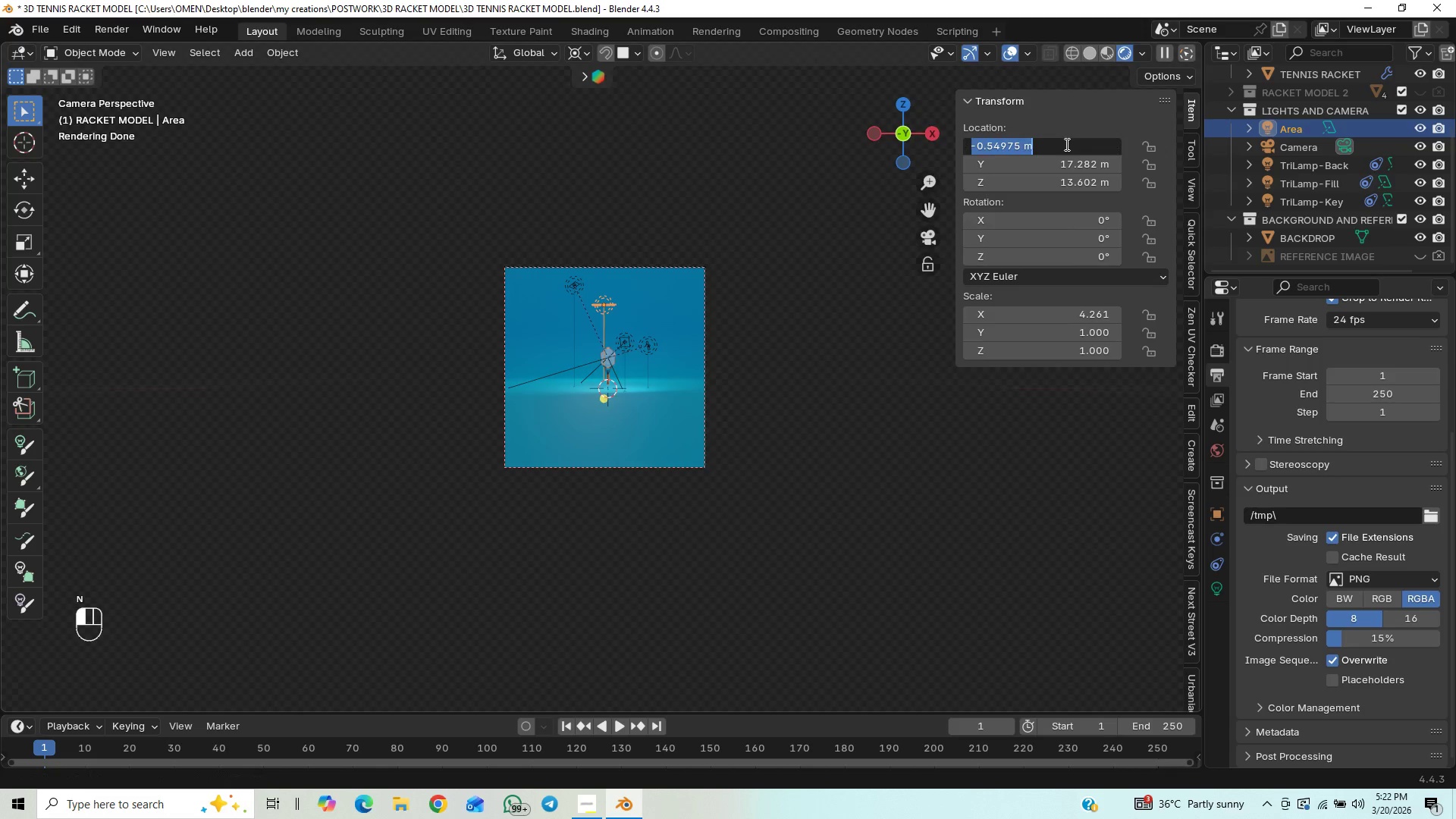 
key(0)
 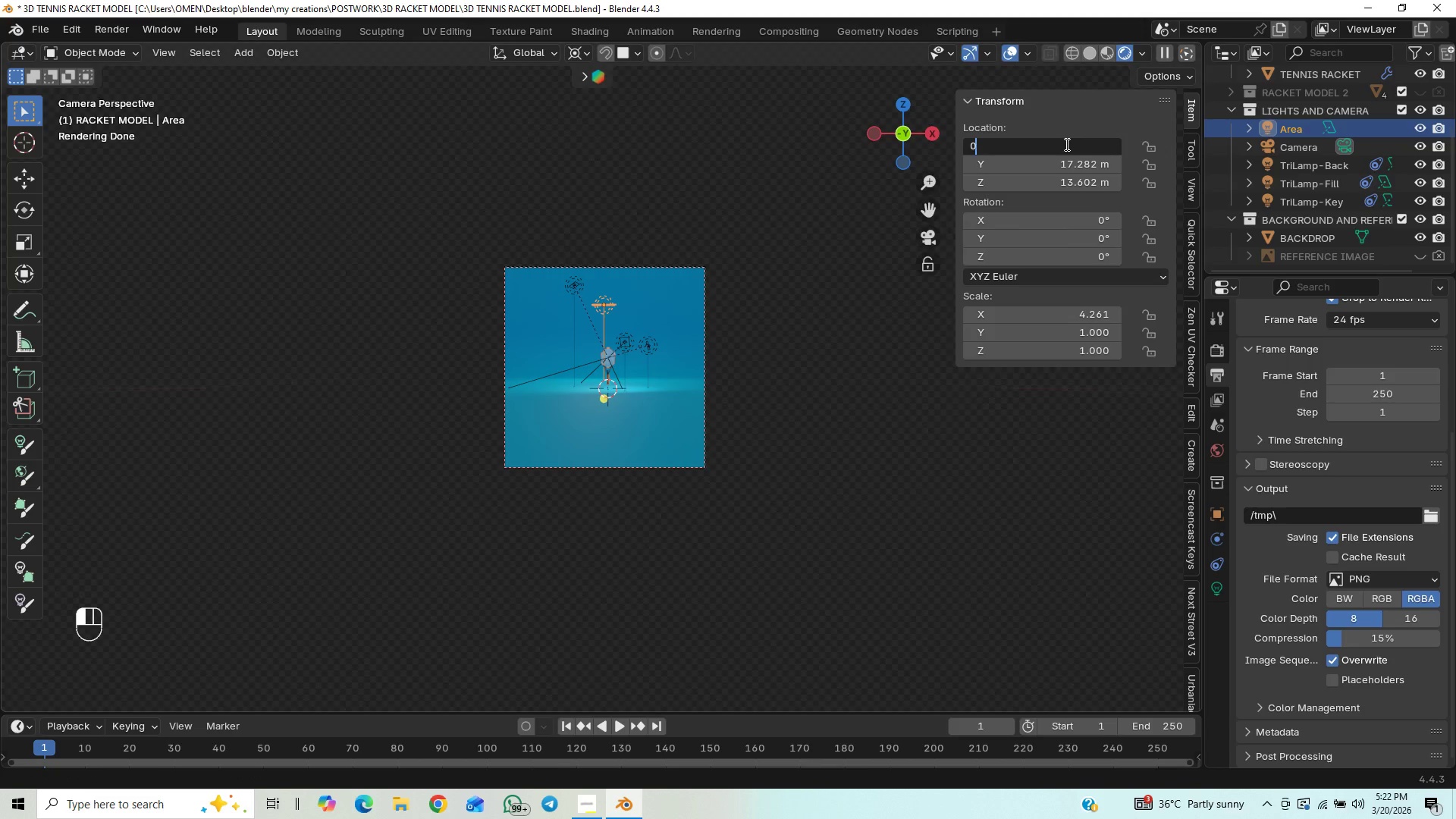 
key(Enter)
 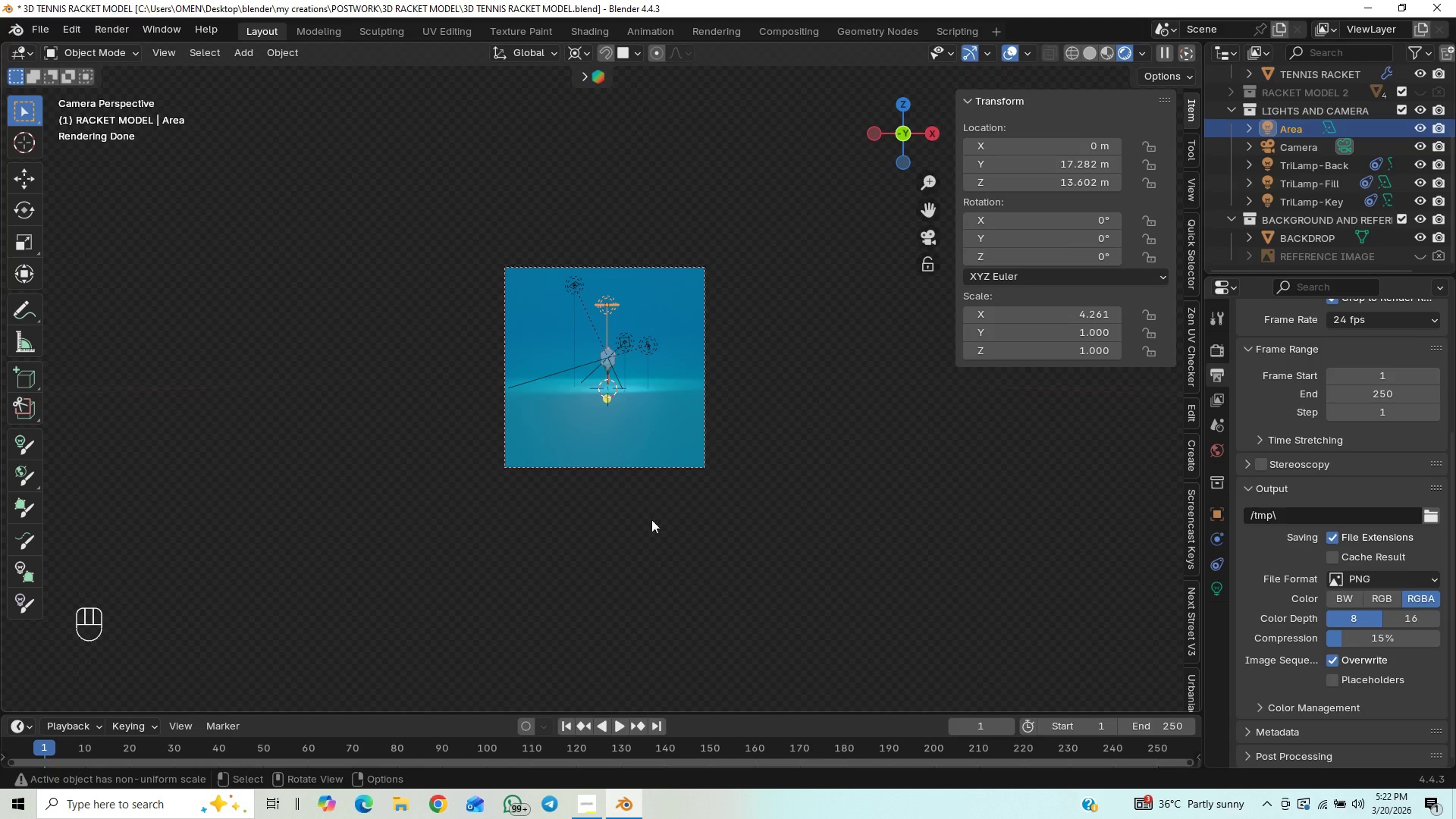 
wait(5.66)
 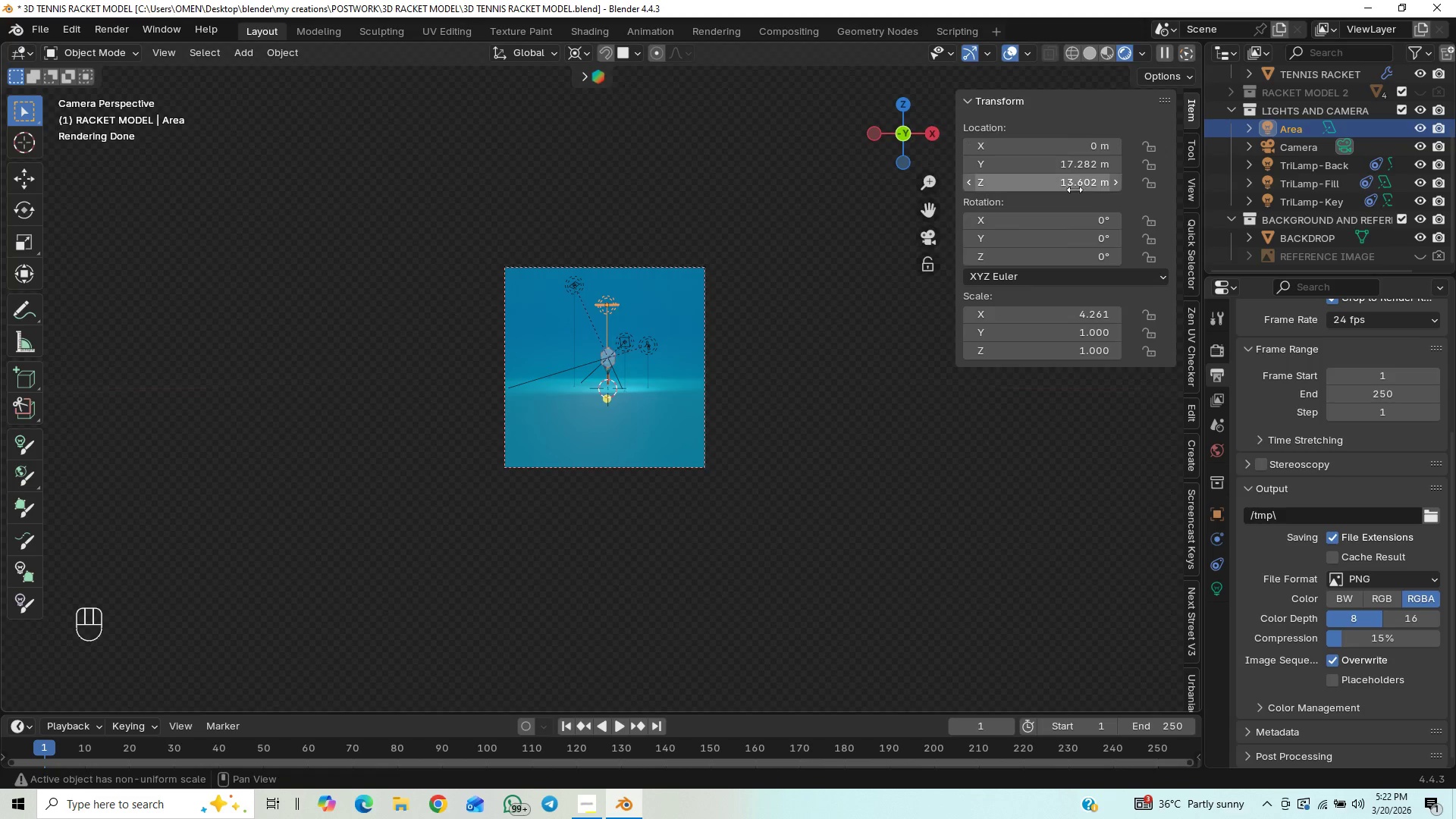 
key(Control+Z)
 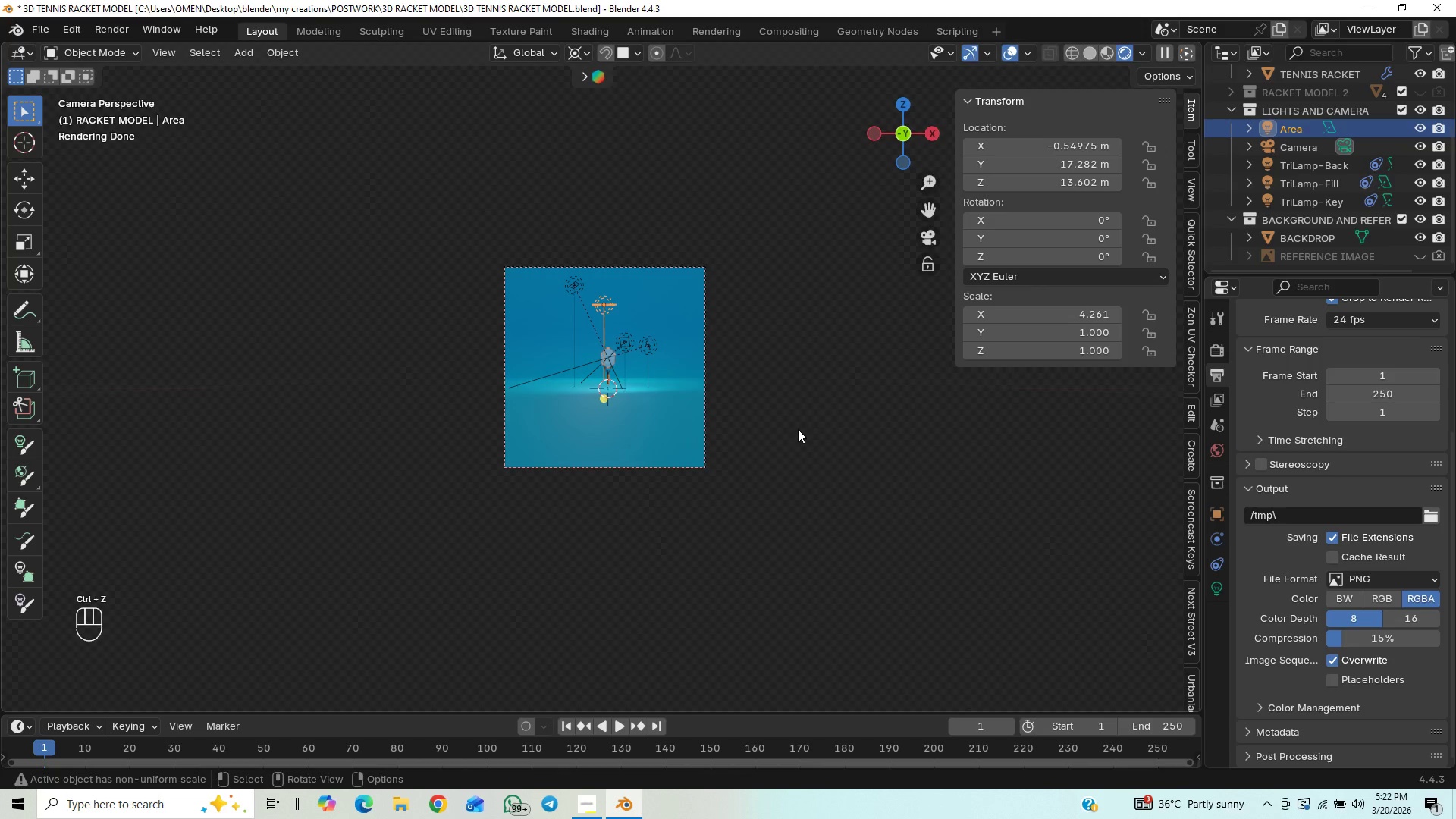 
key(Control+ControlLeft)
 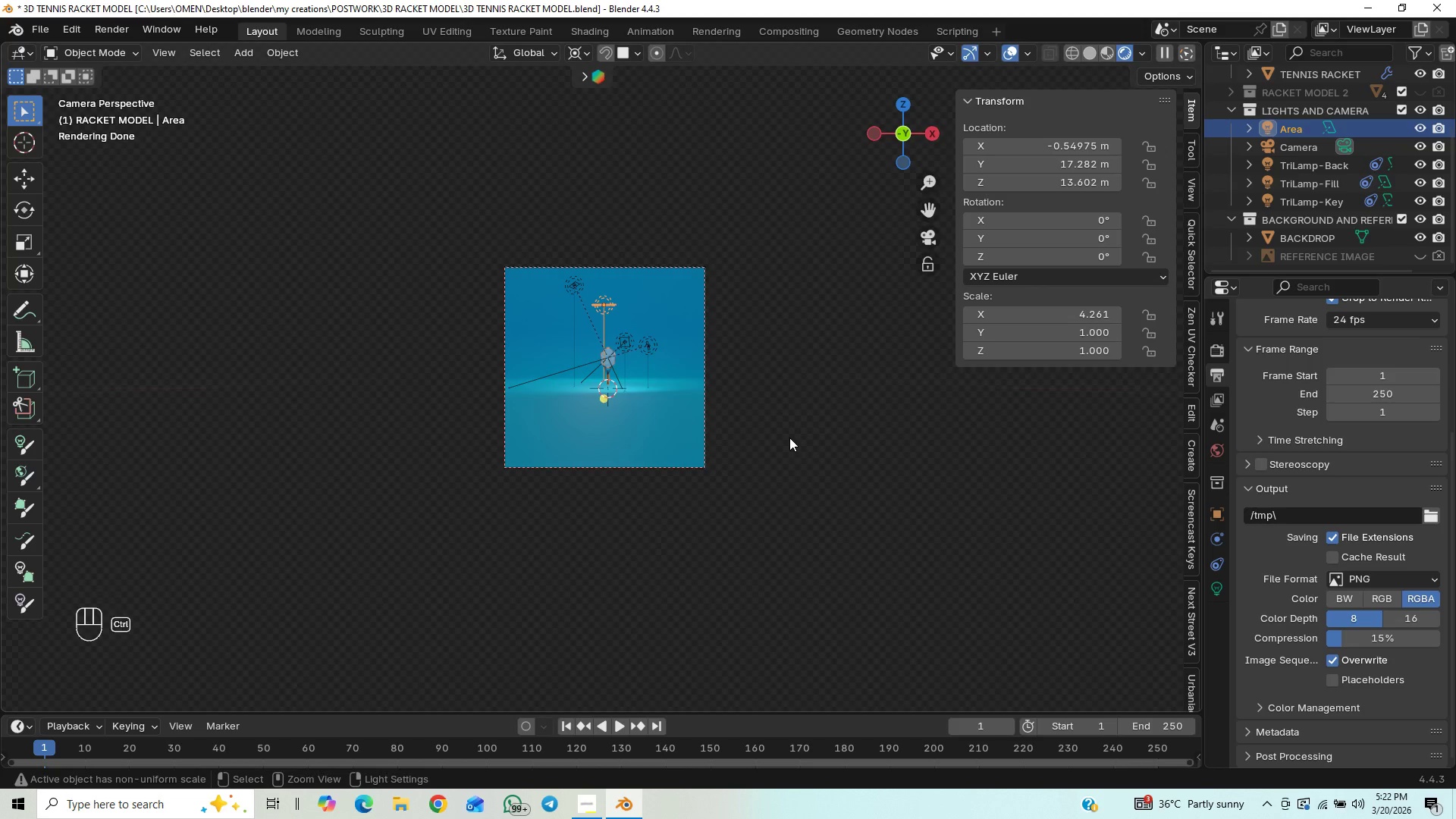 
key(Control+ControlLeft)
 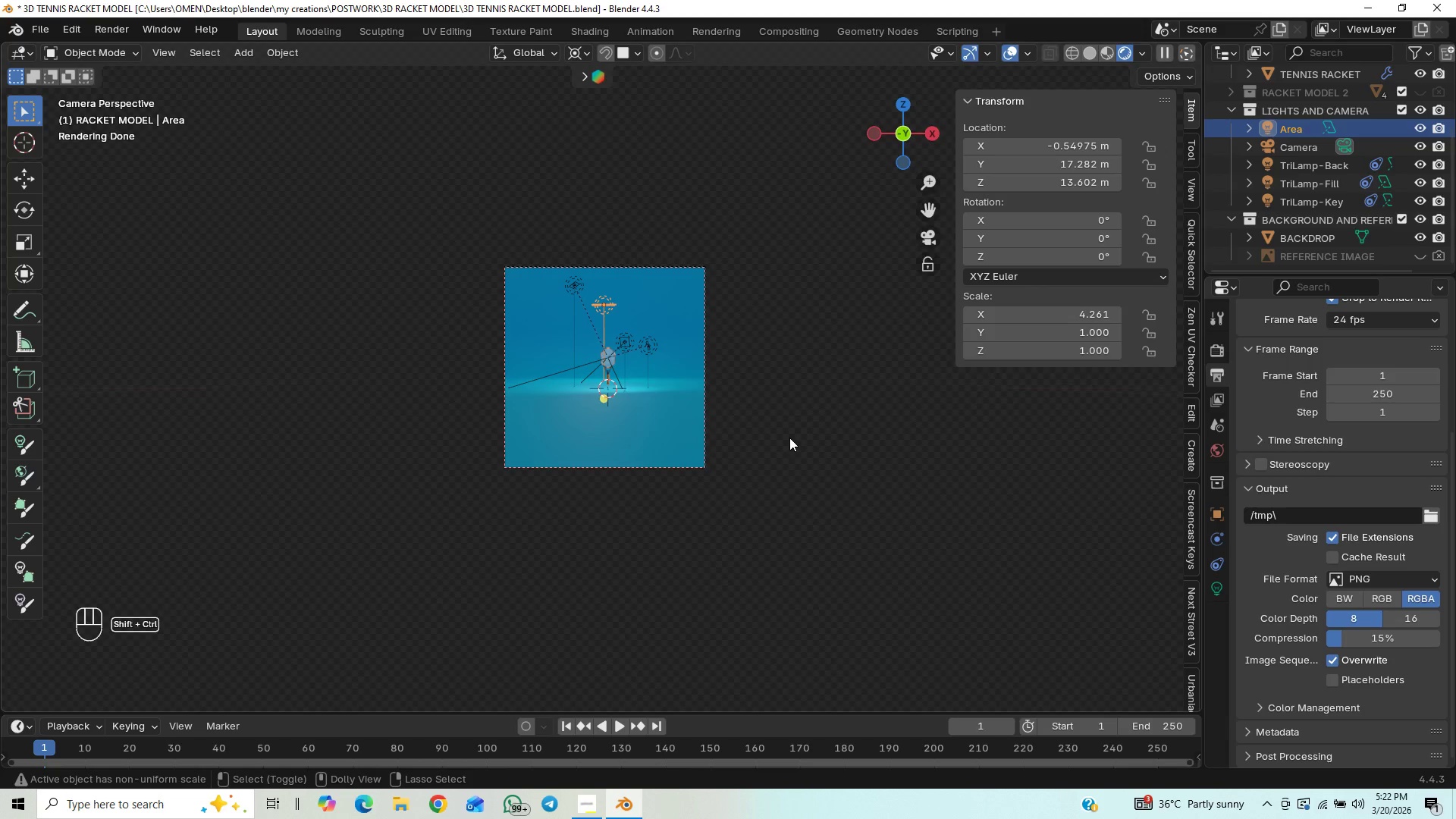 
key(Control+Shift+Z)
 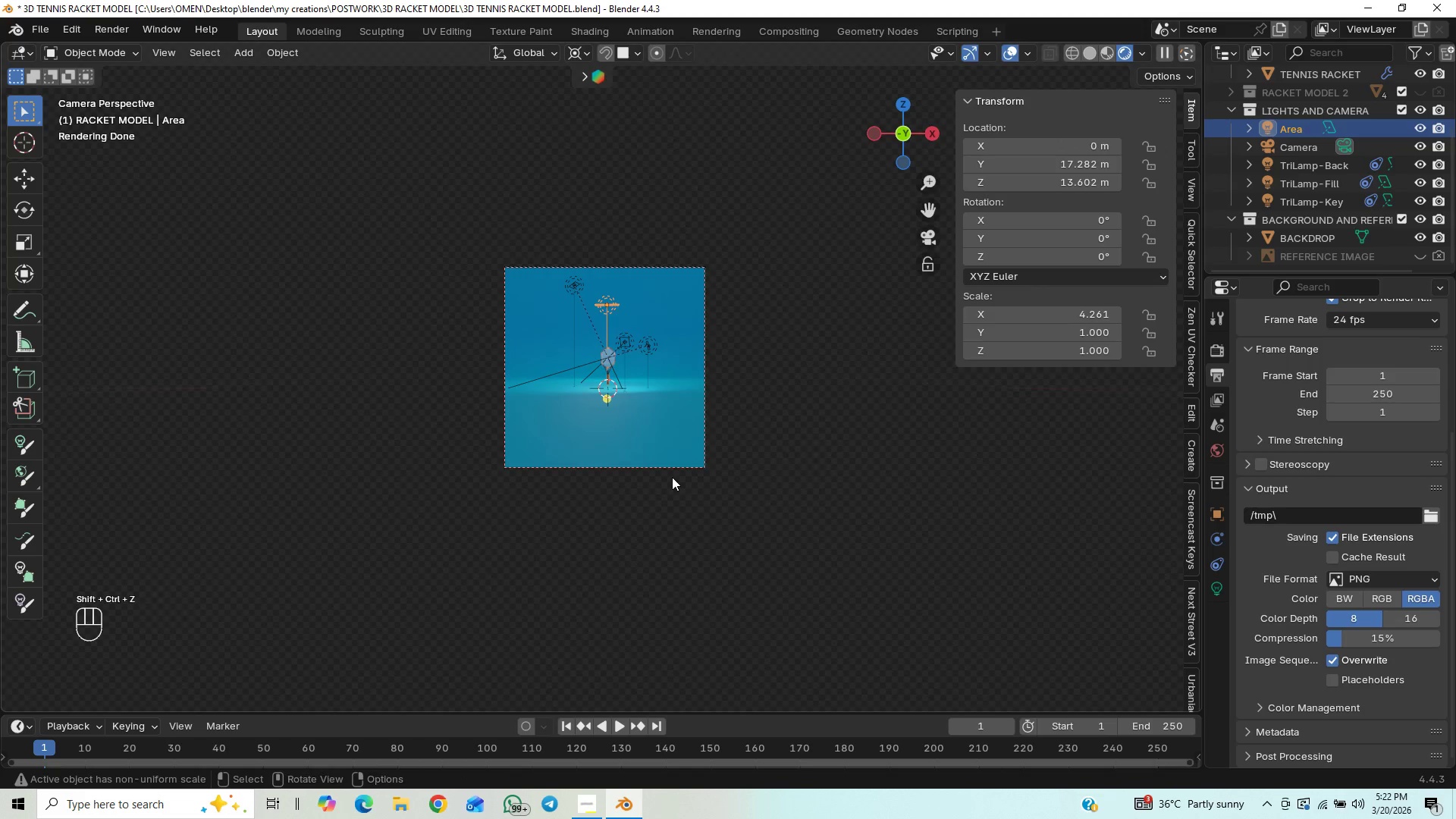 
left_click([670, 467])
 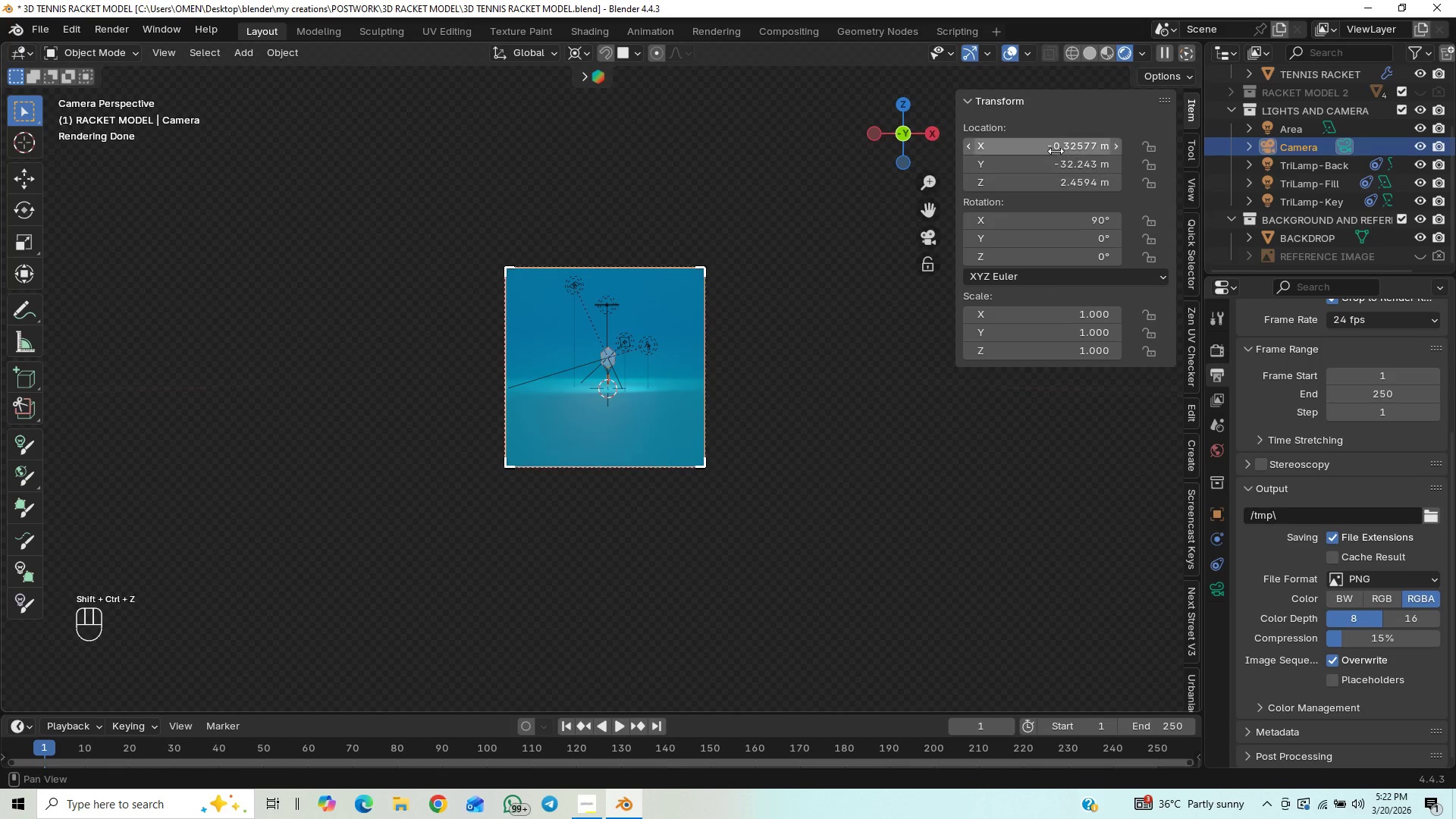 
left_click([1056, 149])
 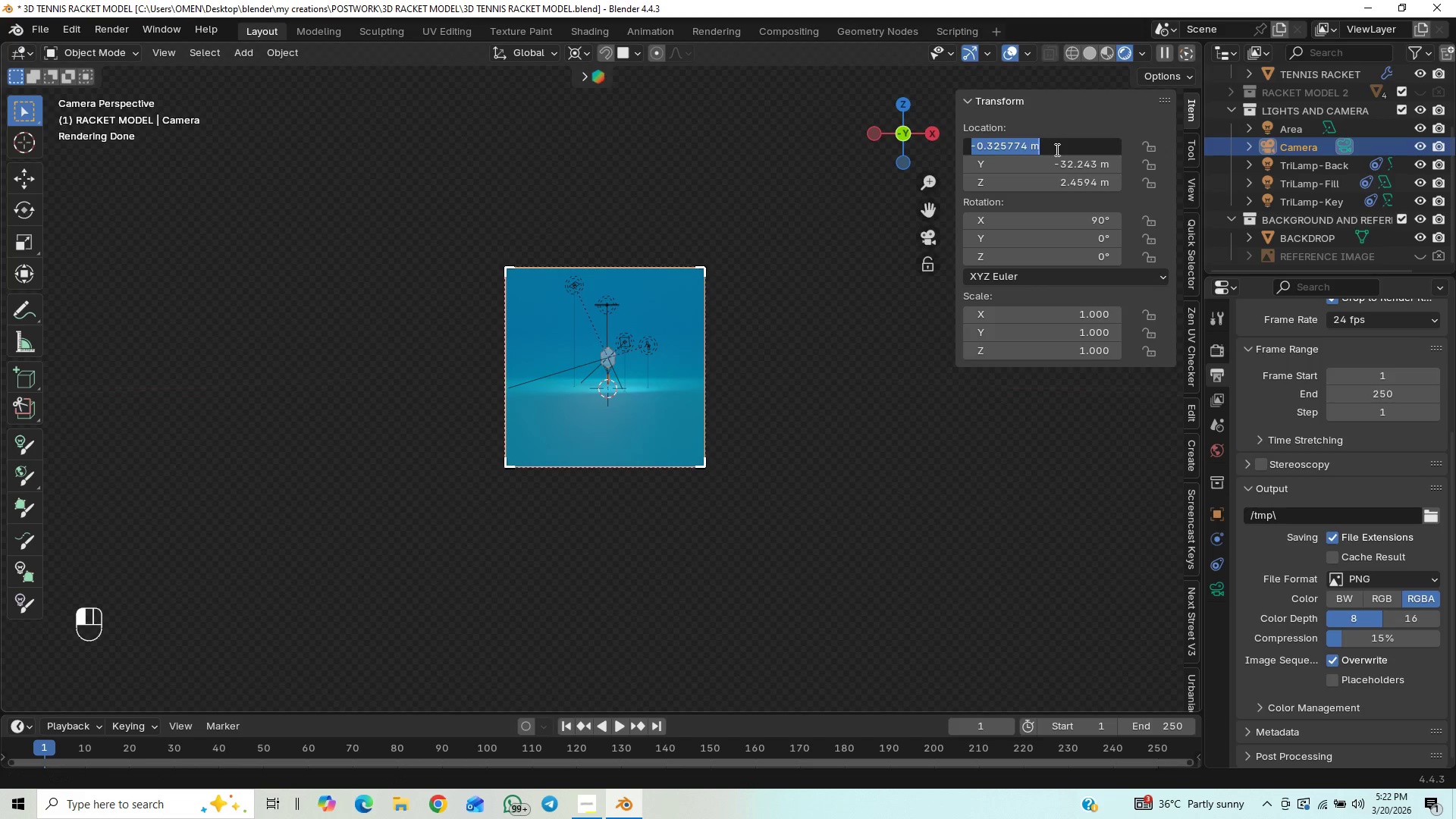 
key(0)
 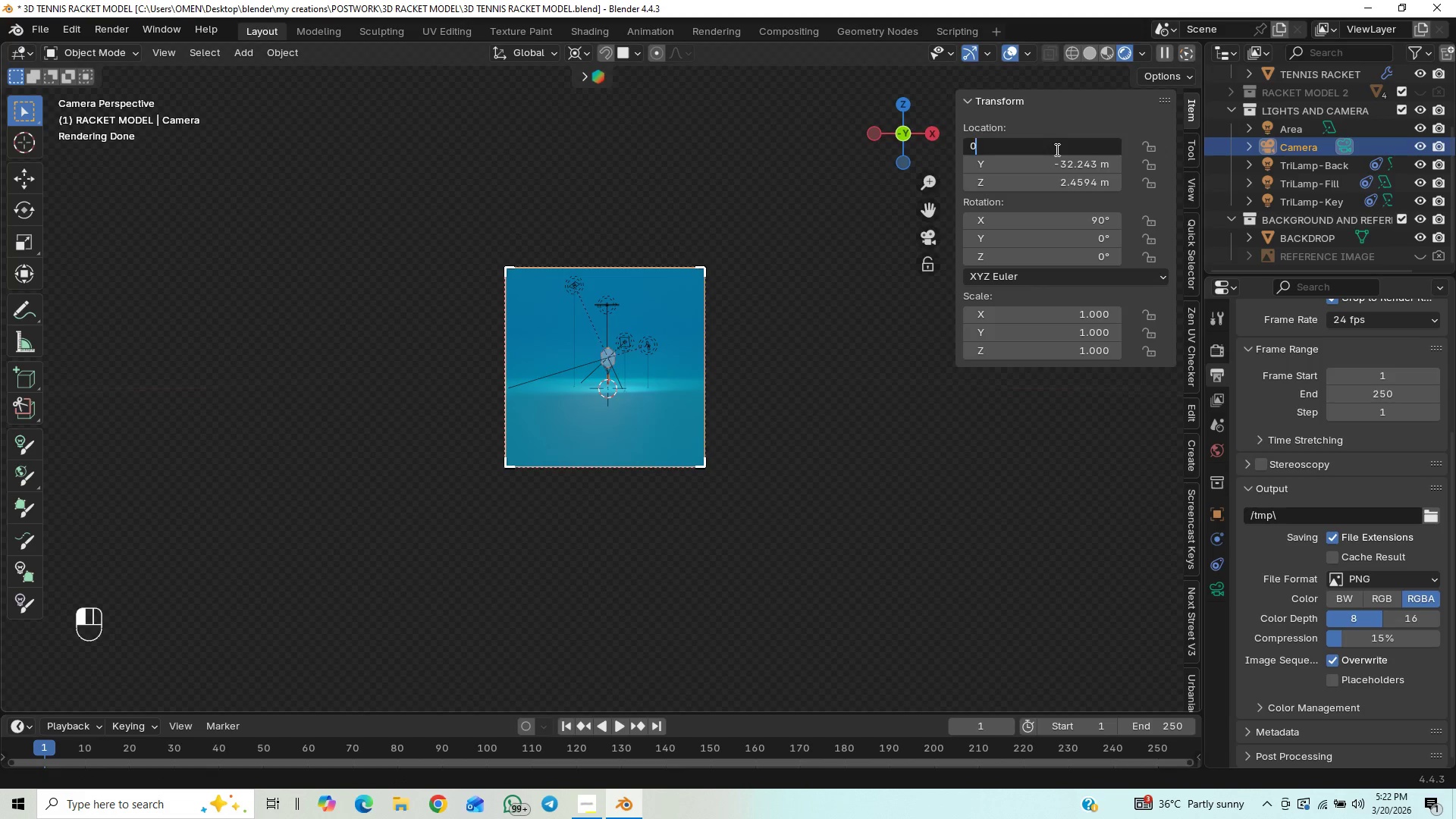 
key(Enter)
 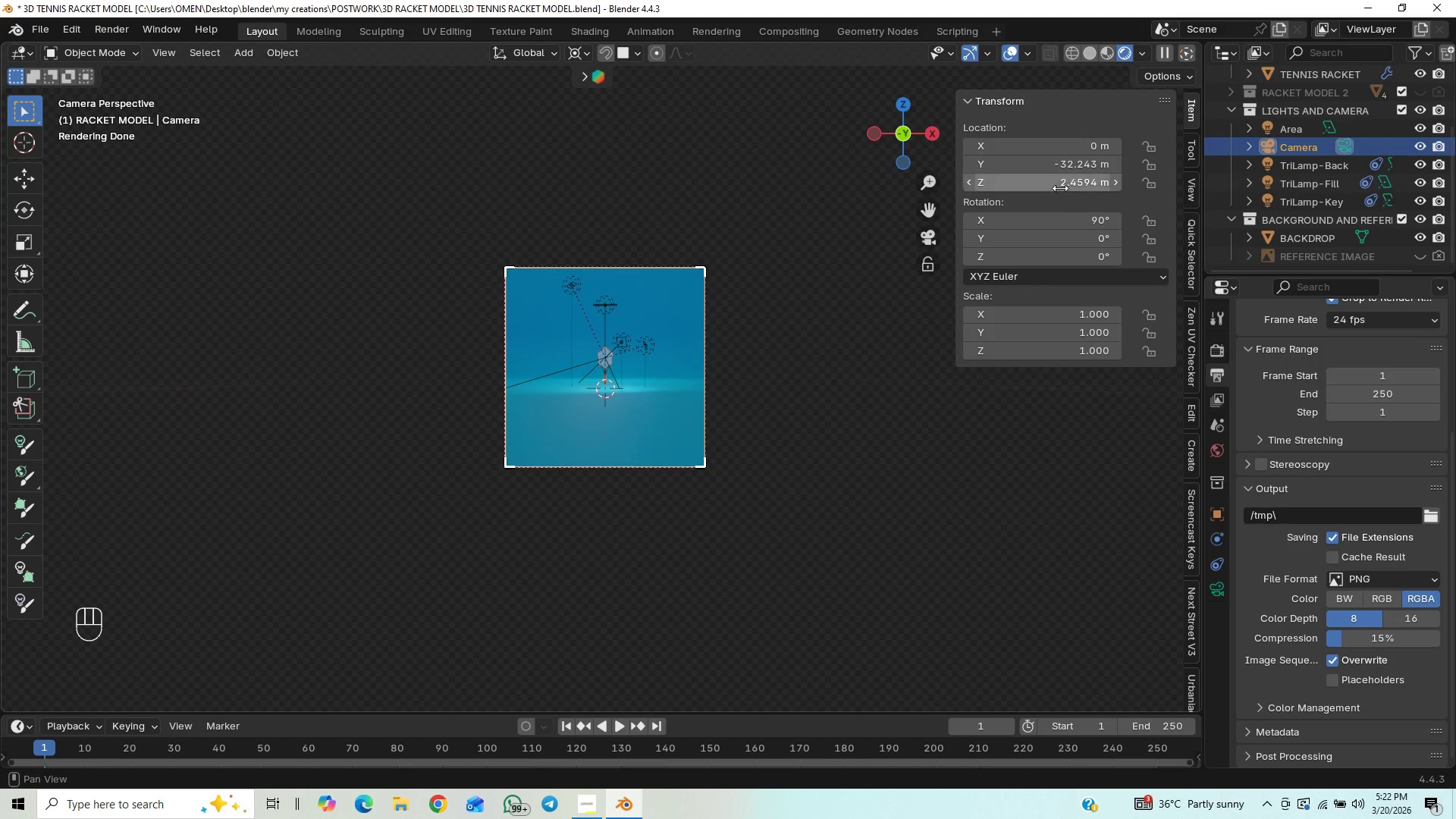 
left_click_drag(start_coordinate=[1074, 169], to_coordinate=[378, 444])
 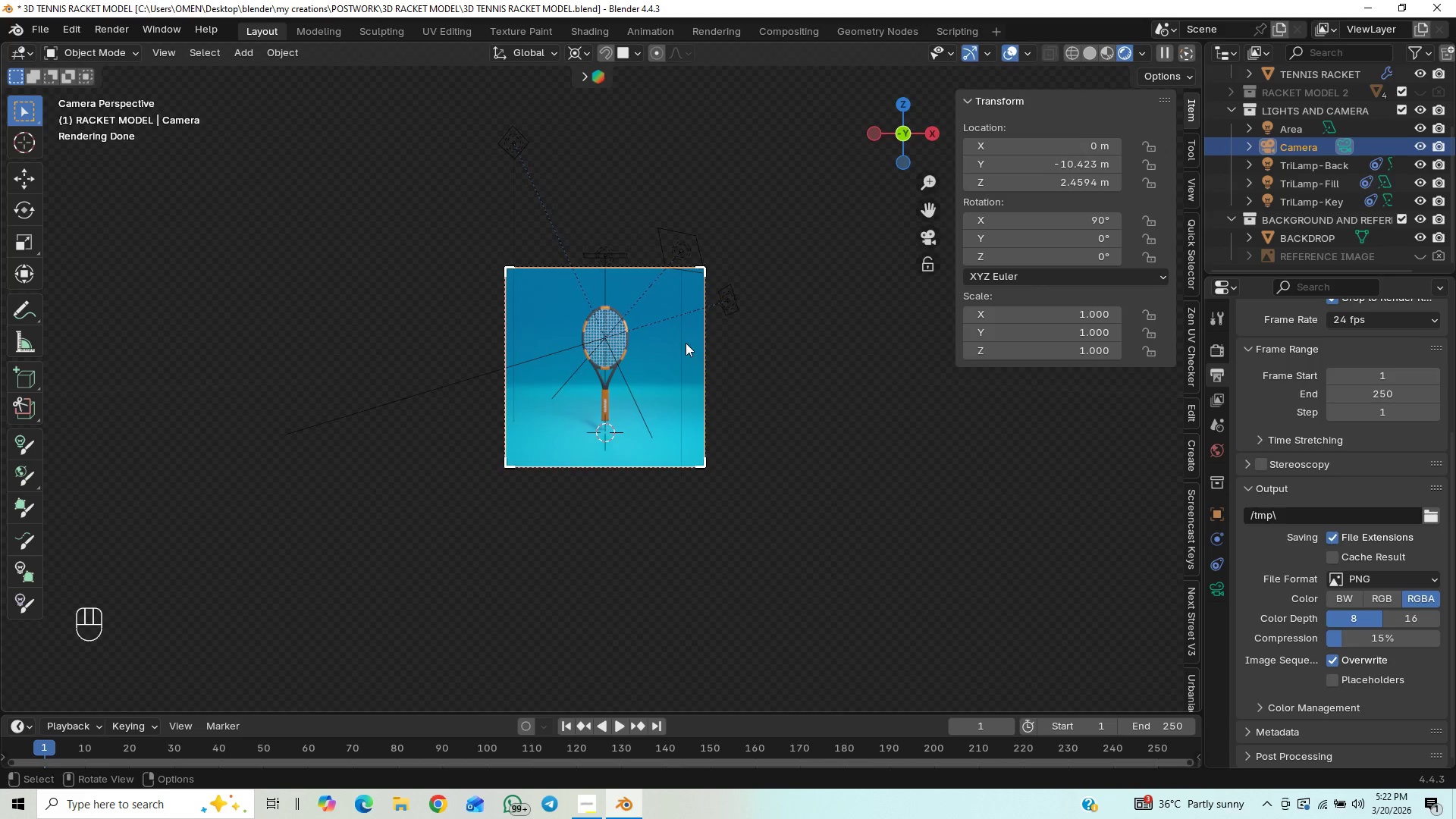 
scroll: coordinate [809, 406], scroll_direction: up, amount: 6.0
 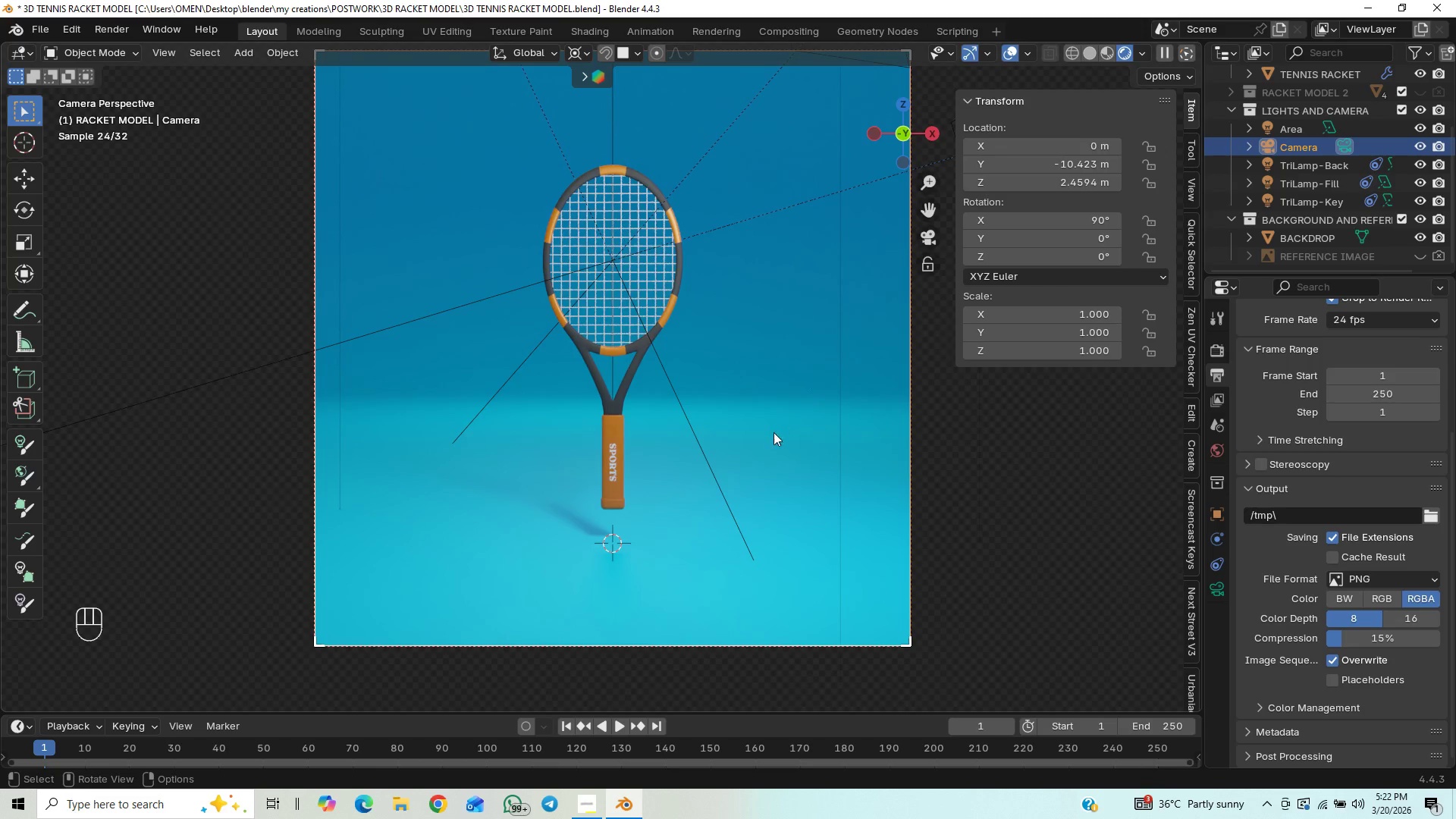 
wait(7.96)
 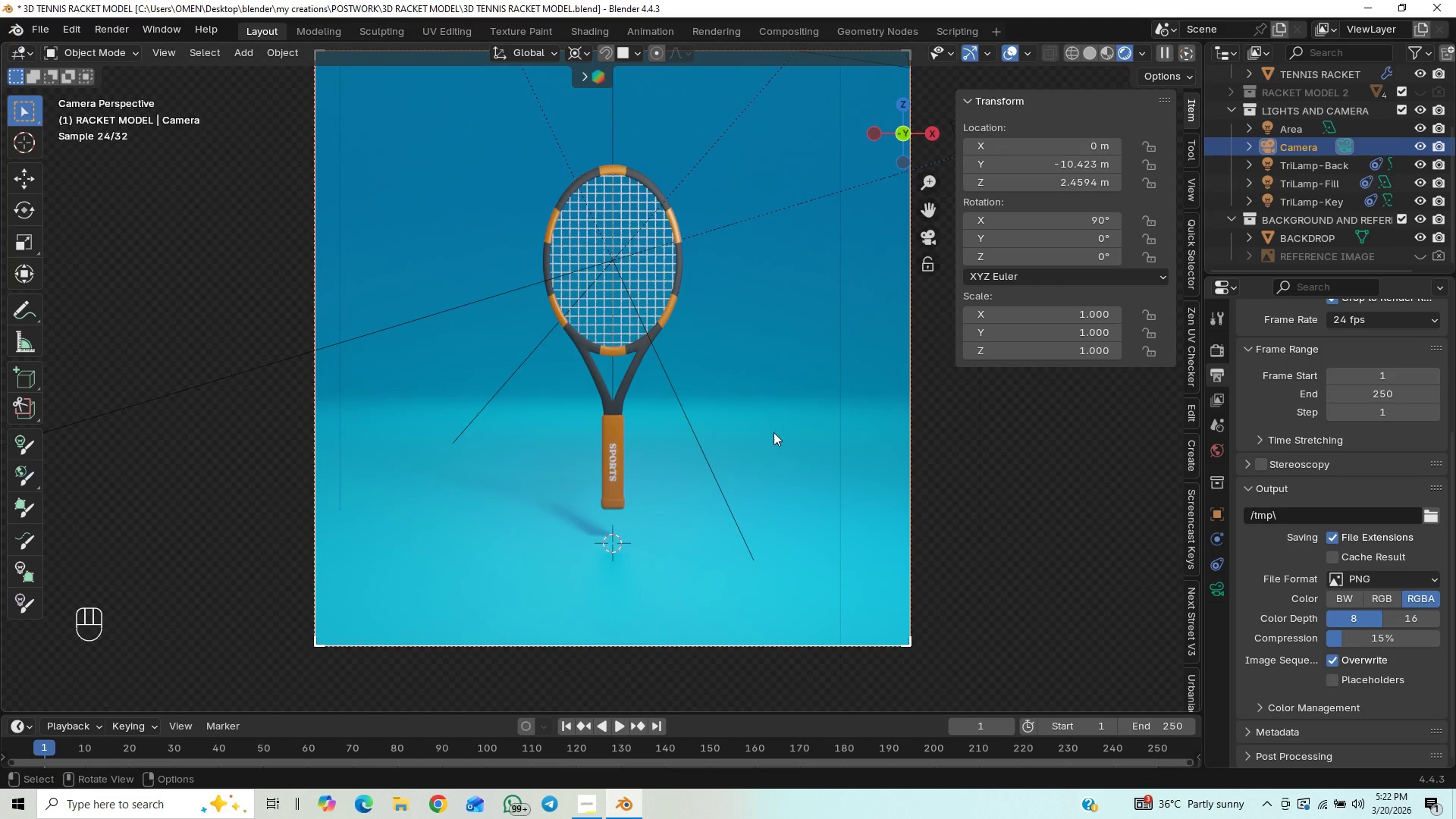 
scroll: coordinate [774, 489], scroll_direction: down, amount: 4.0
 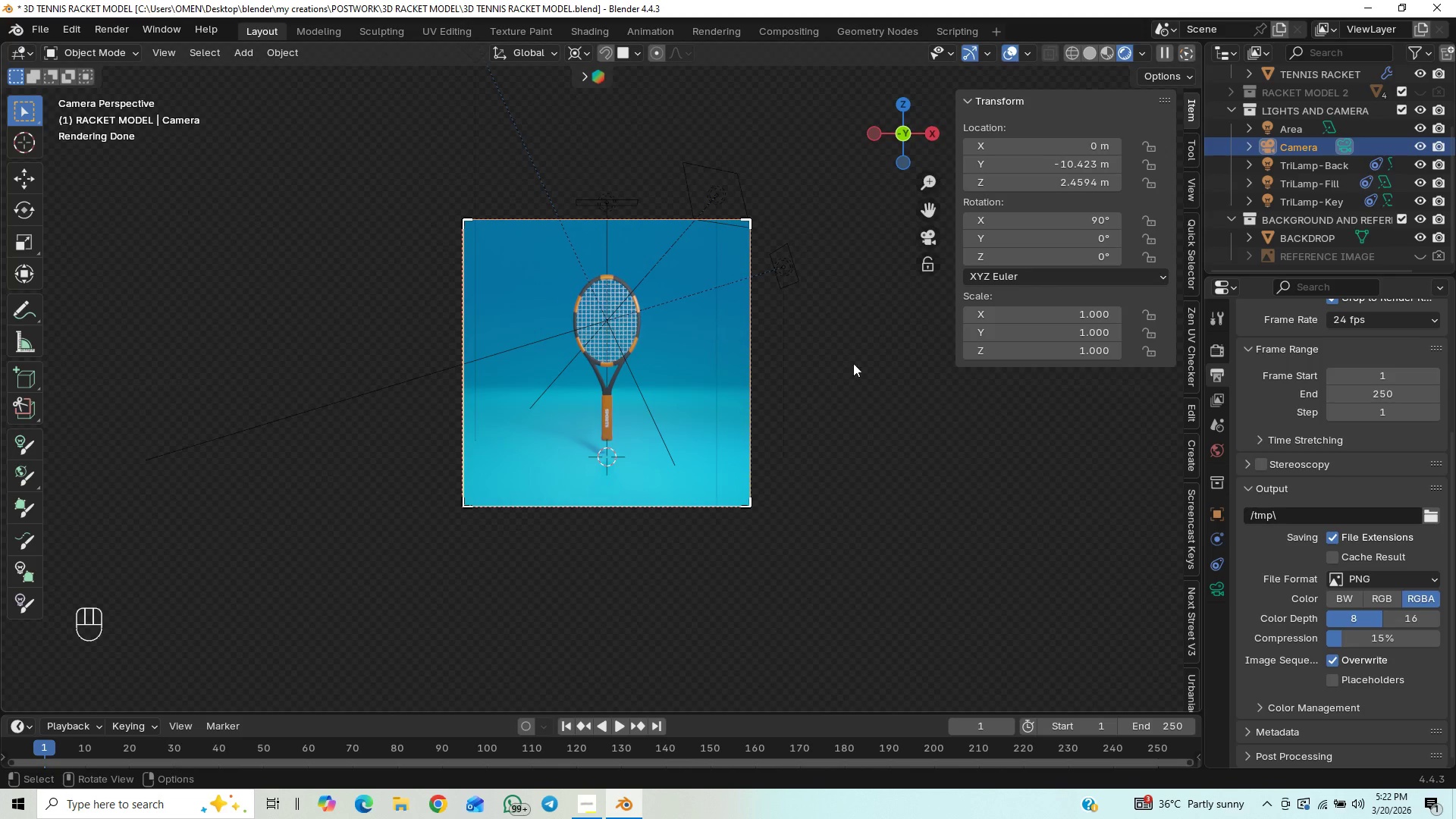 
wait(6.15)
 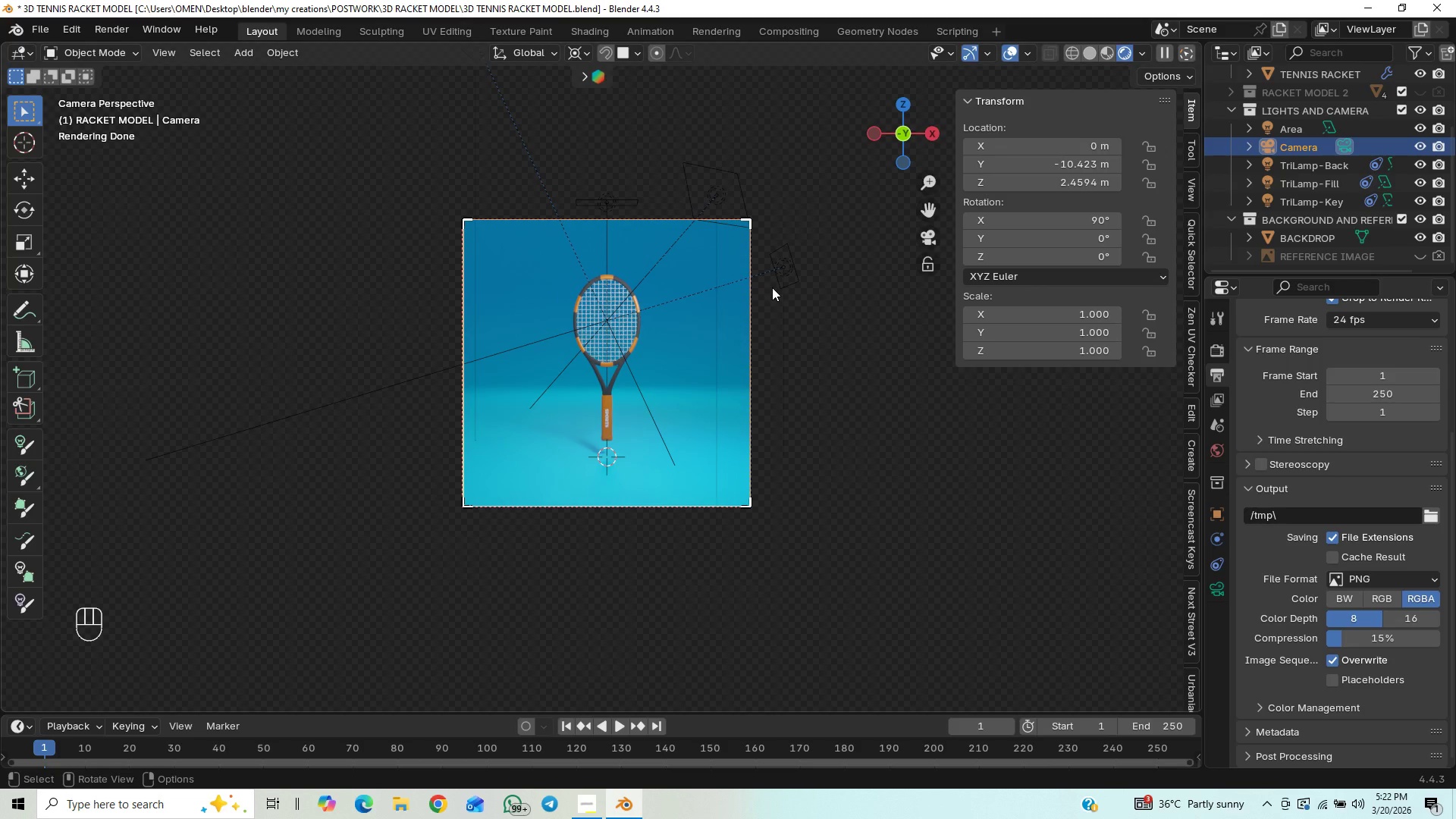 
left_click_drag(start_coordinate=[1448, 153], to_coordinate=[1455, 68])
 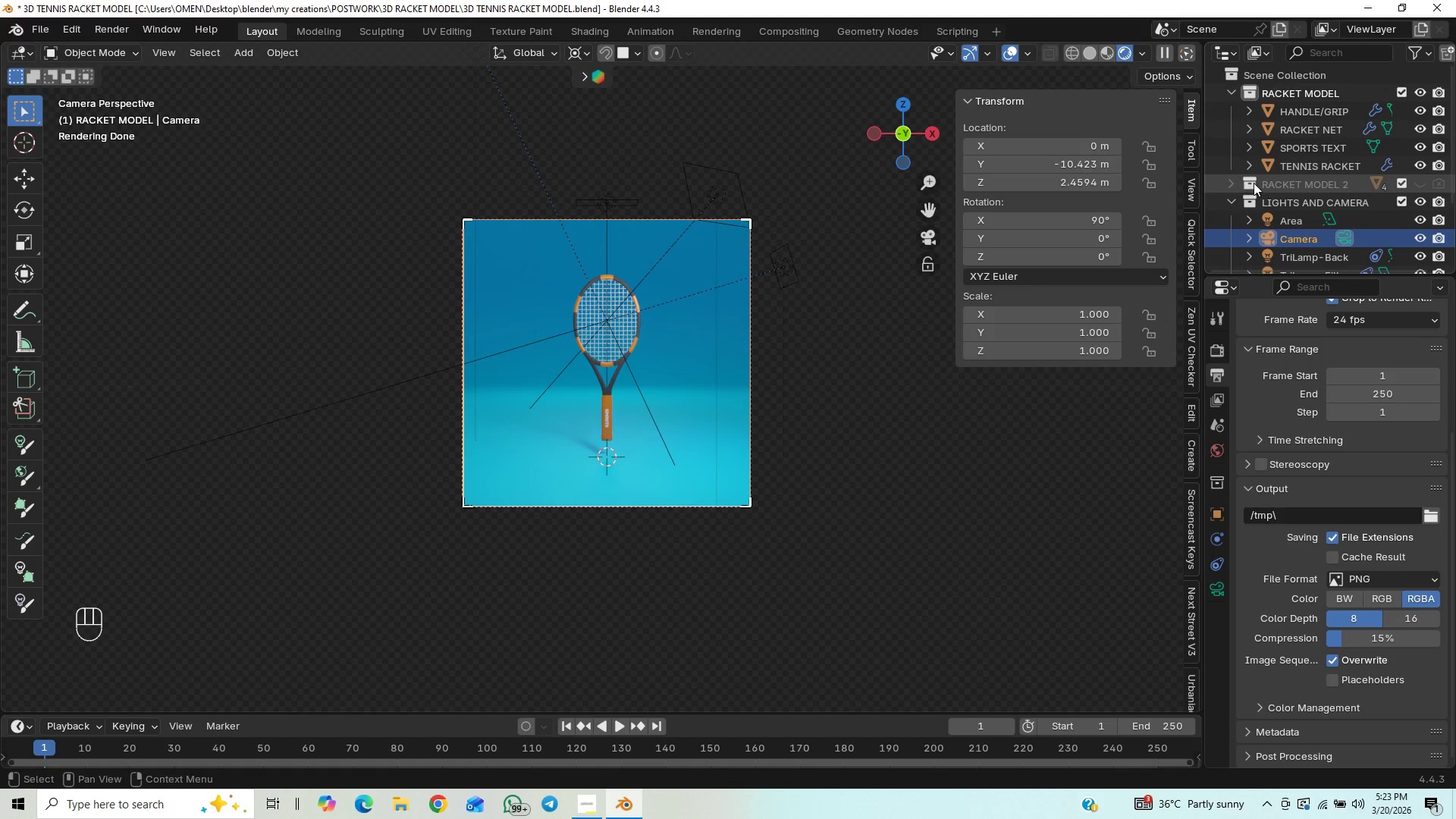 
left_click([1442, 185])
 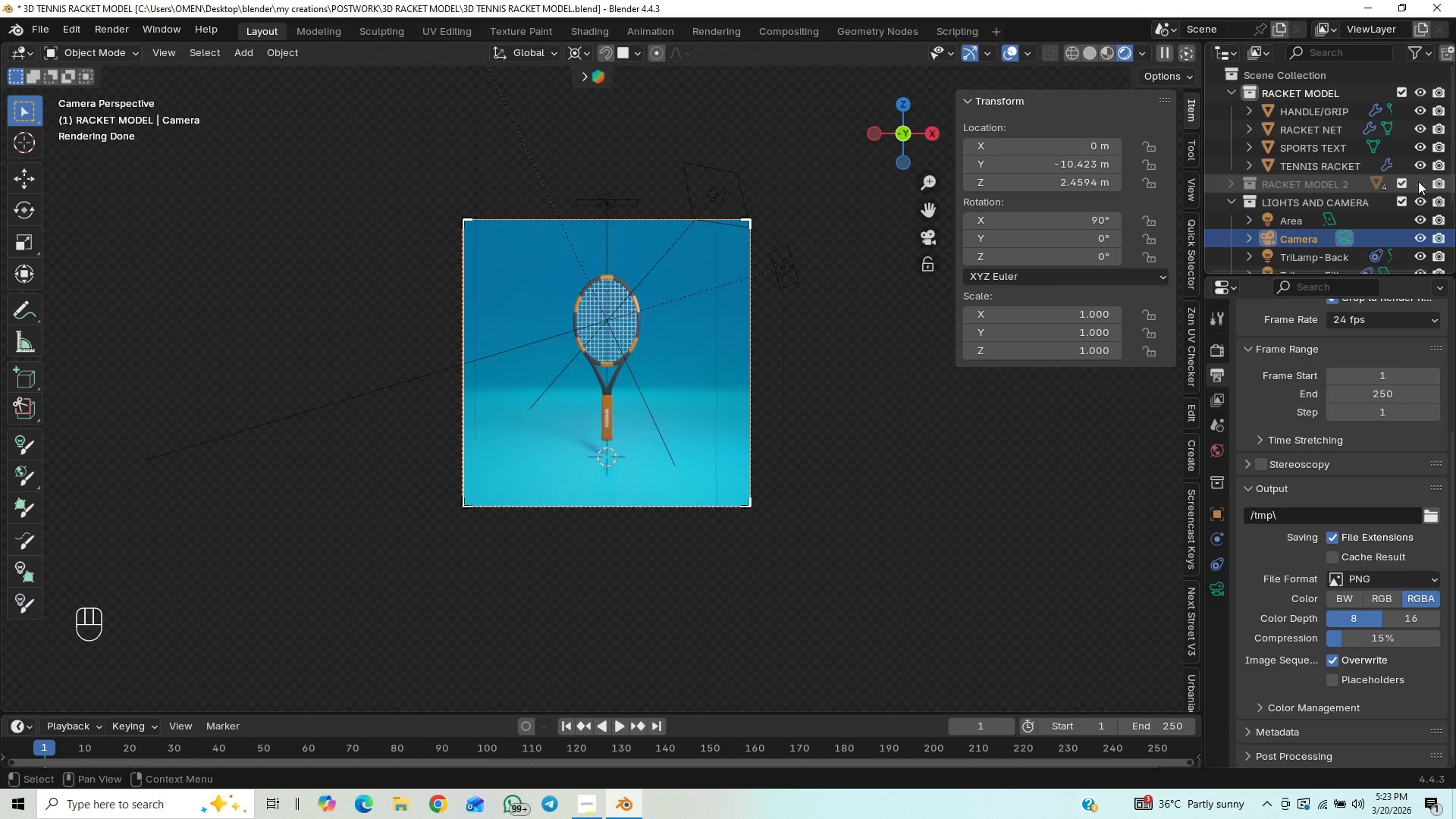 
left_click([1418, 181])
 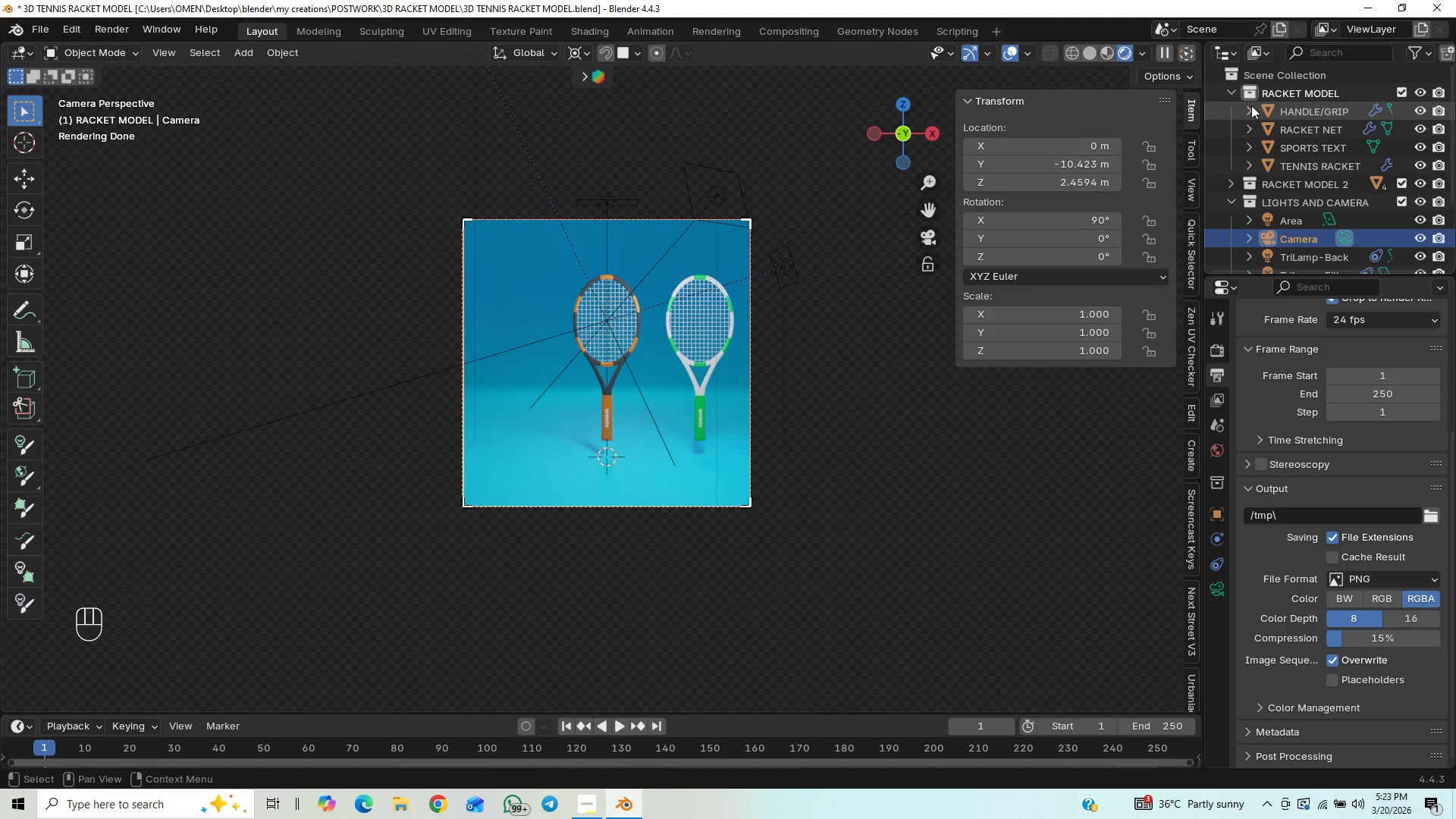 
double_click([1250, 96])
 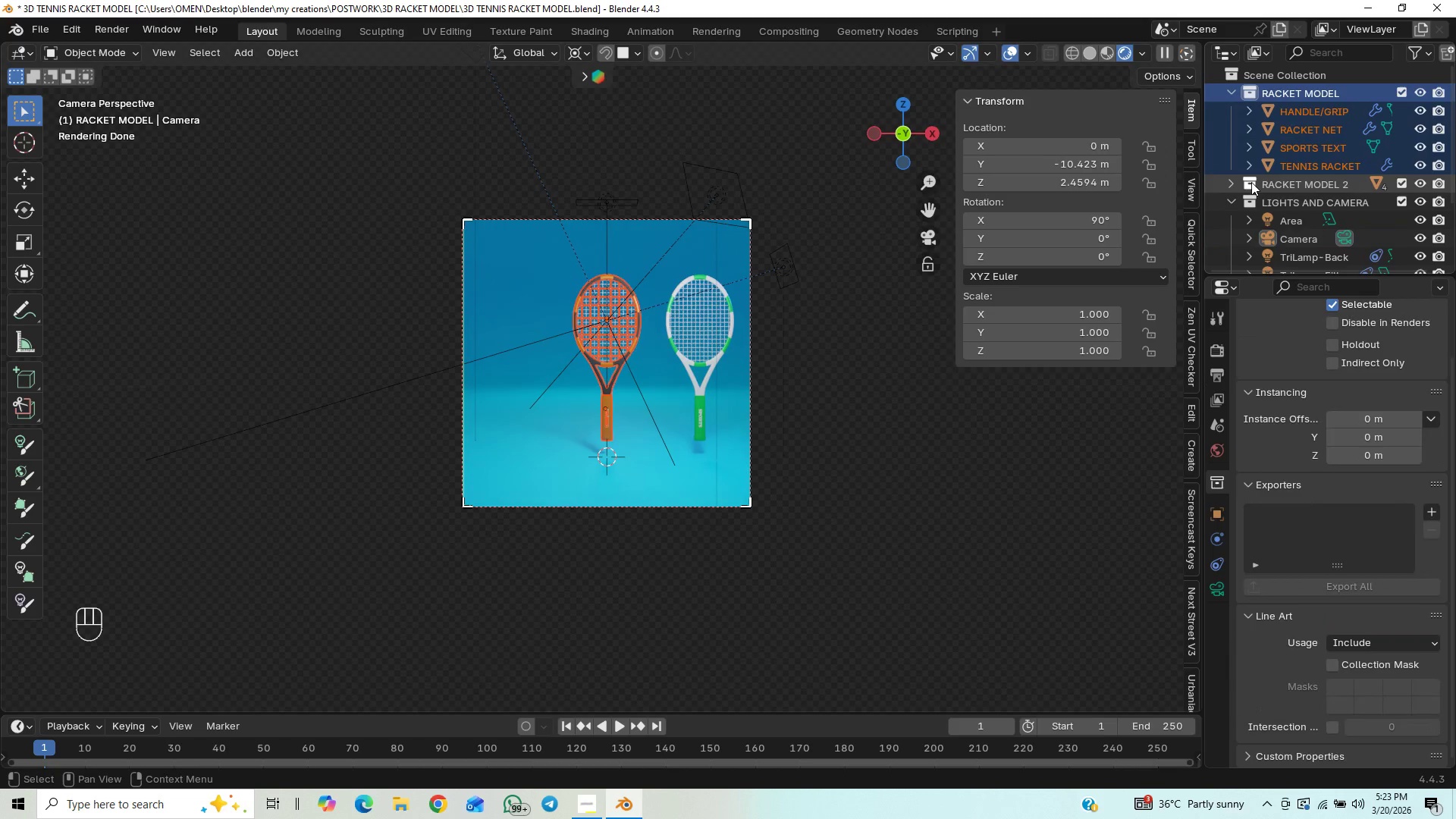 
double_click([1251, 182])
 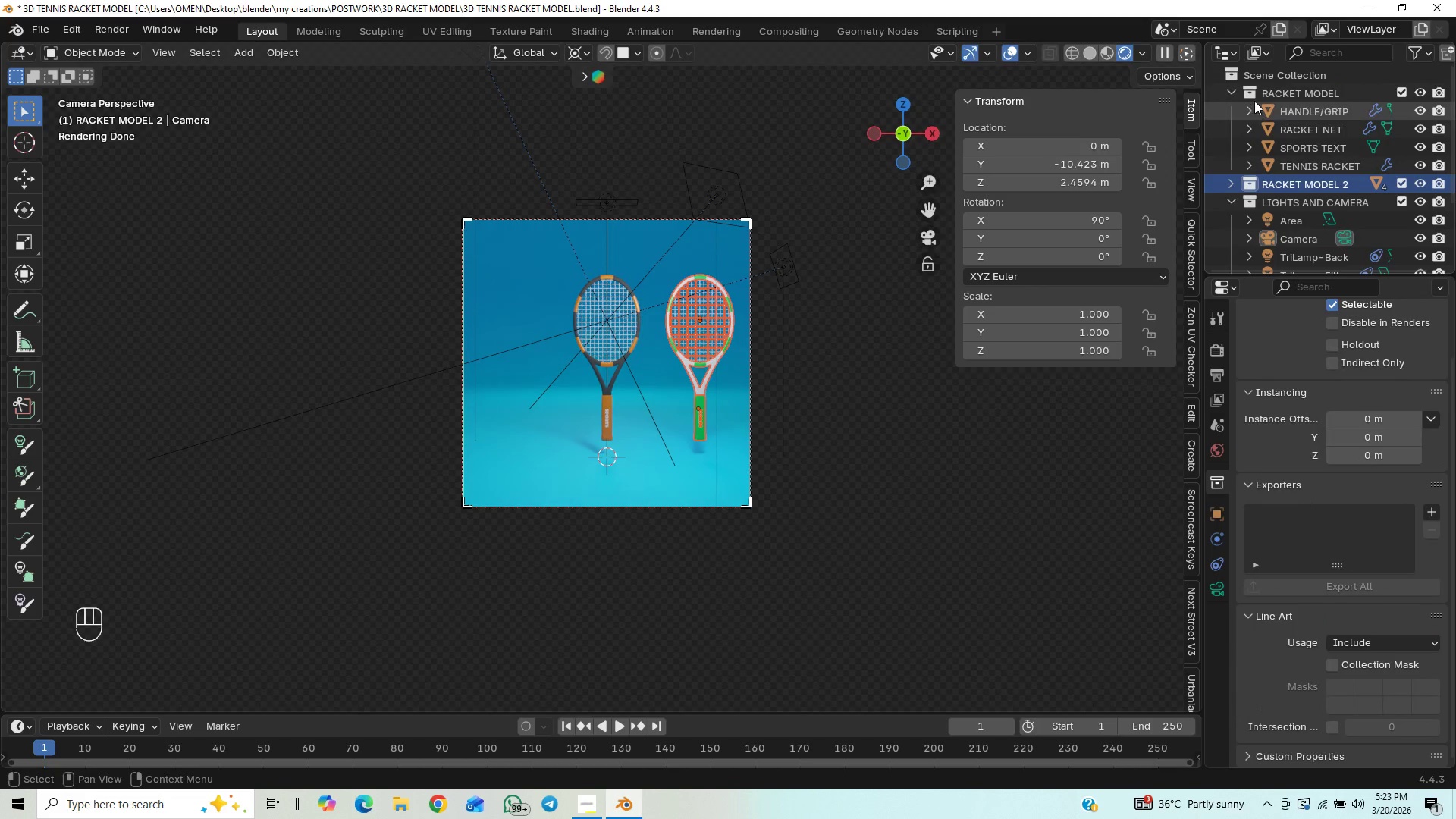 
double_click([1250, 93])
 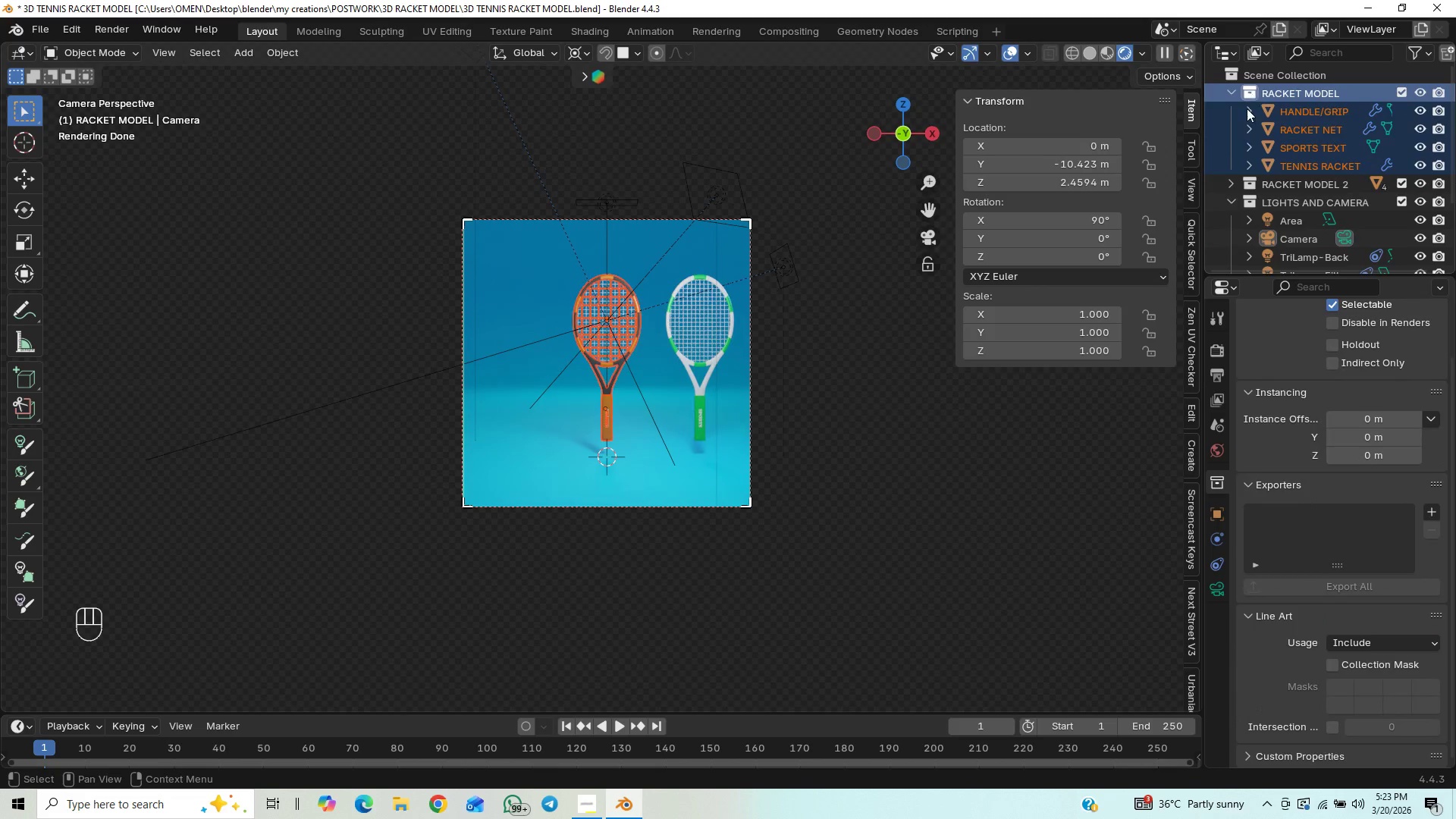 
hold_key(key=ShiftLeft, duration=1.28)
double_click([1245, 184])
 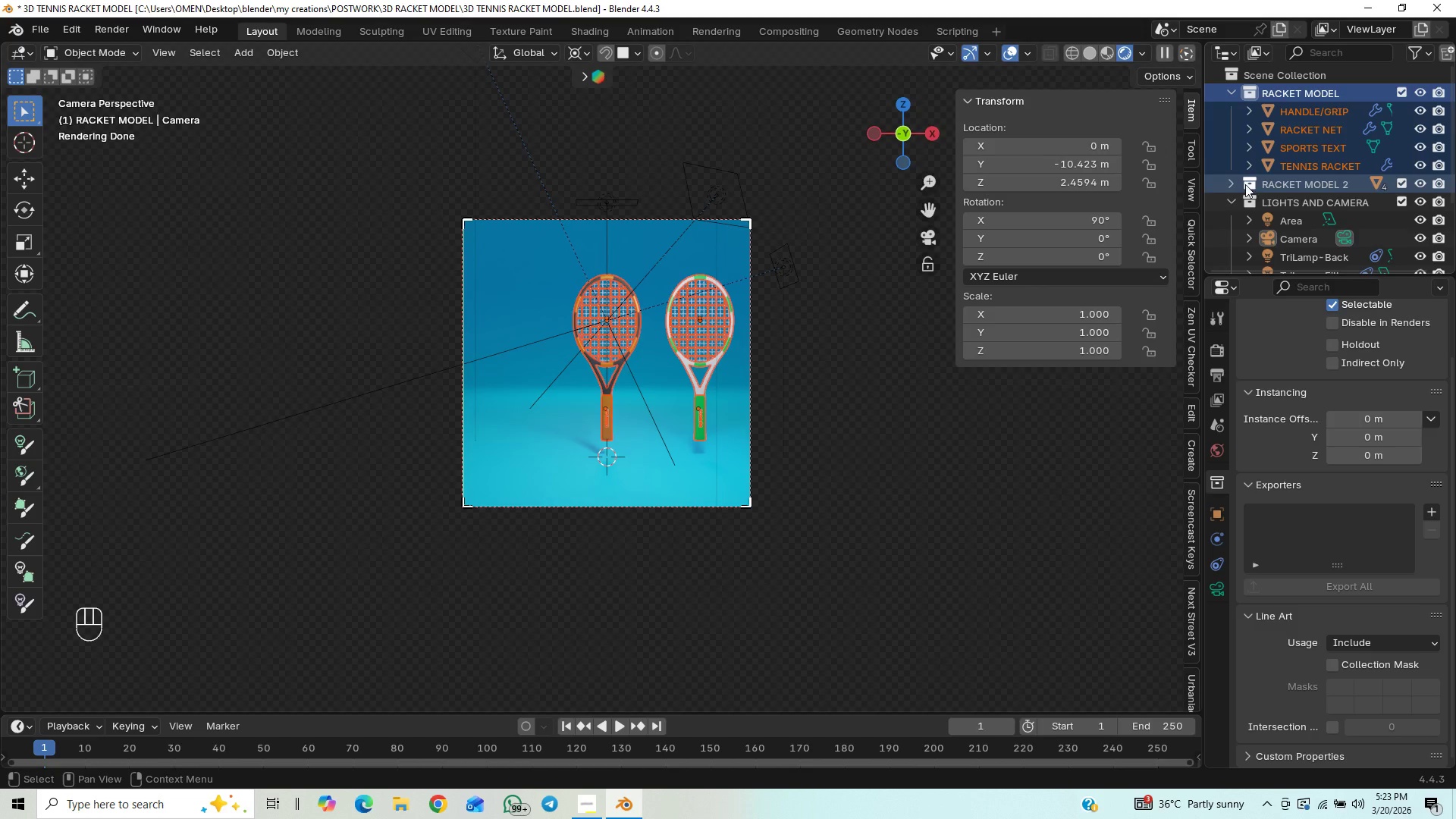 
hold_key(key=ShiftLeft, duration=1.5)
 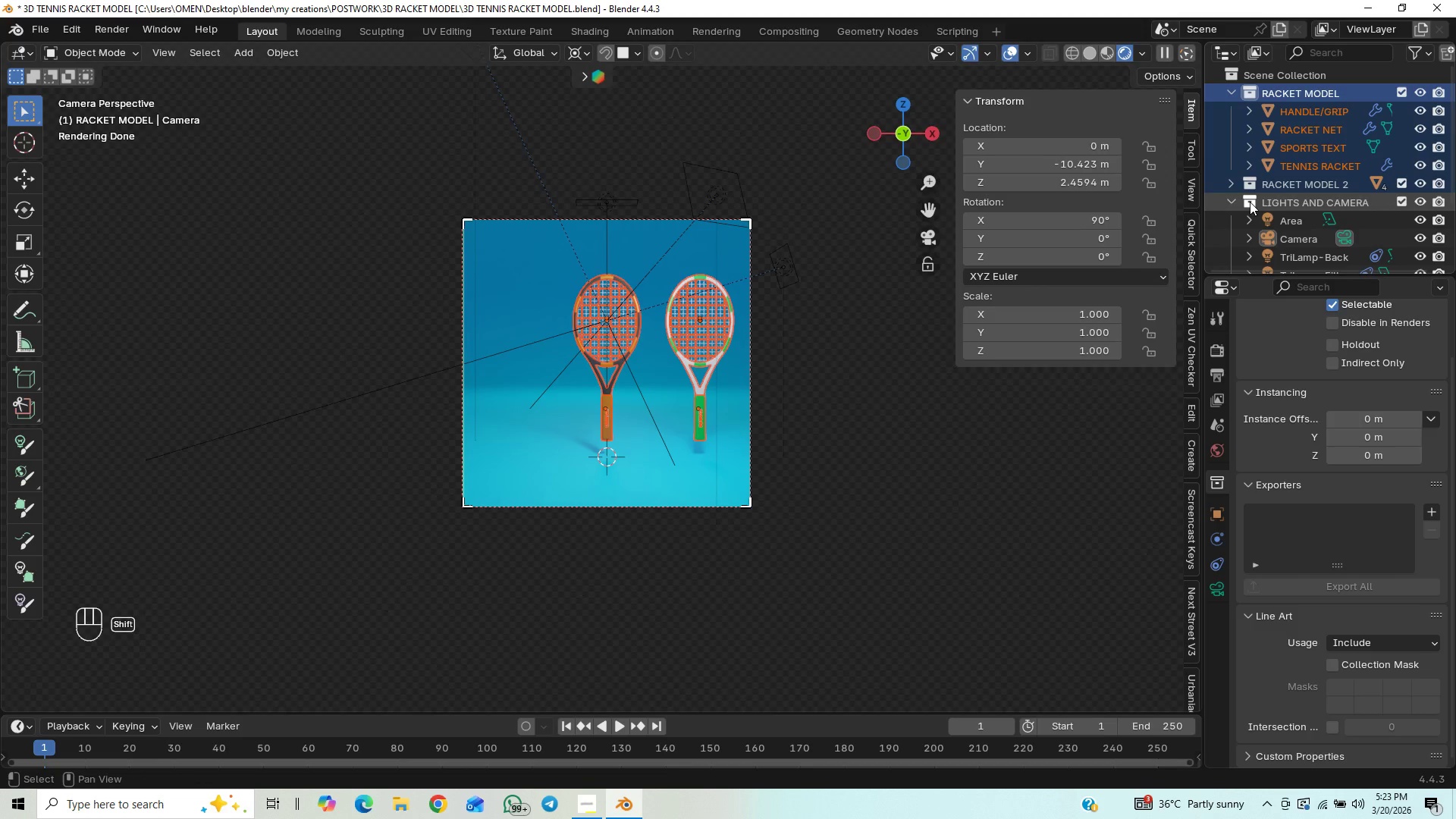 
hold_key(key=ShiftLeft, duration=1.53)
left_click([1250, 202])
 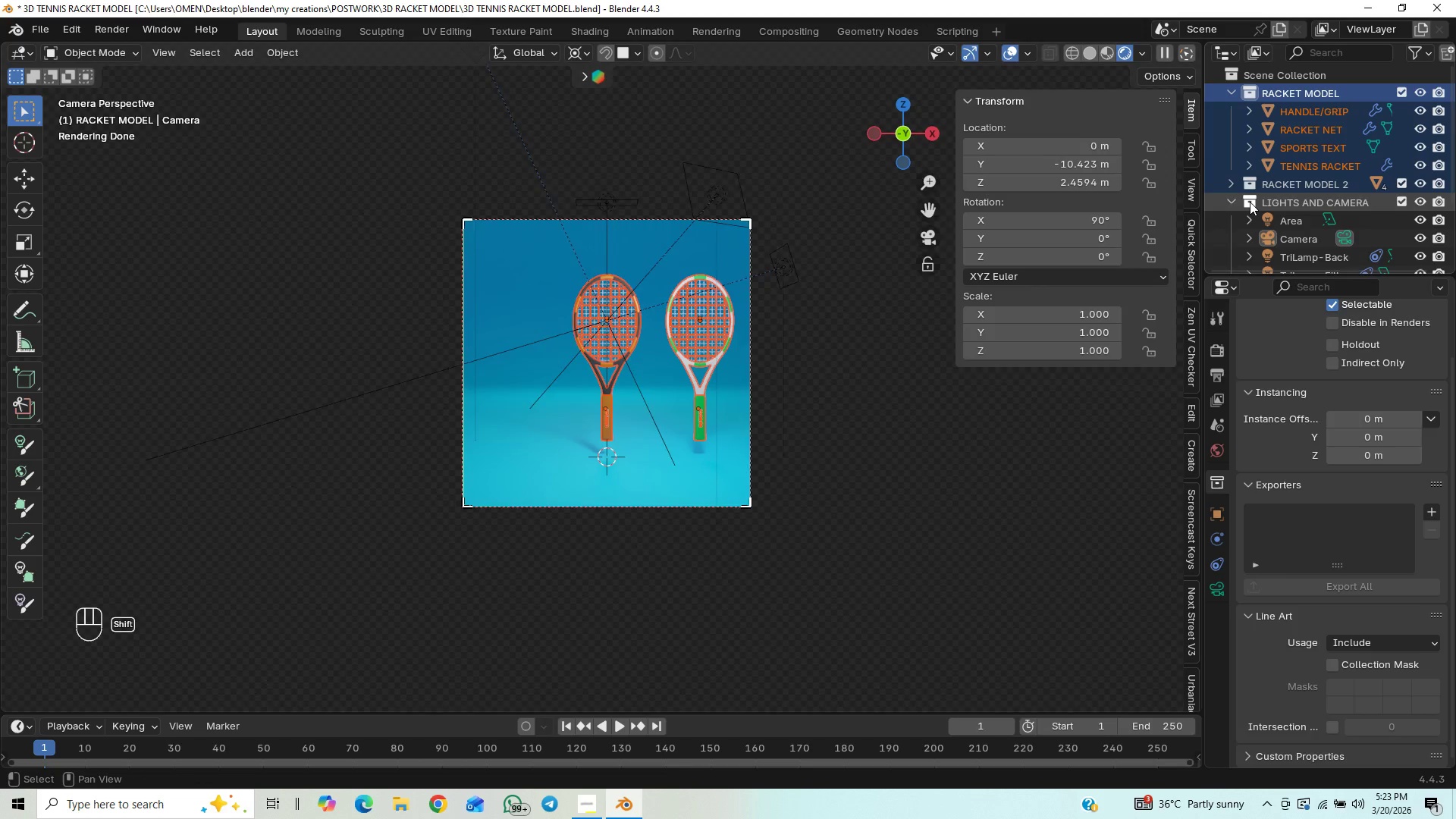 
double_click([1250, 202])
 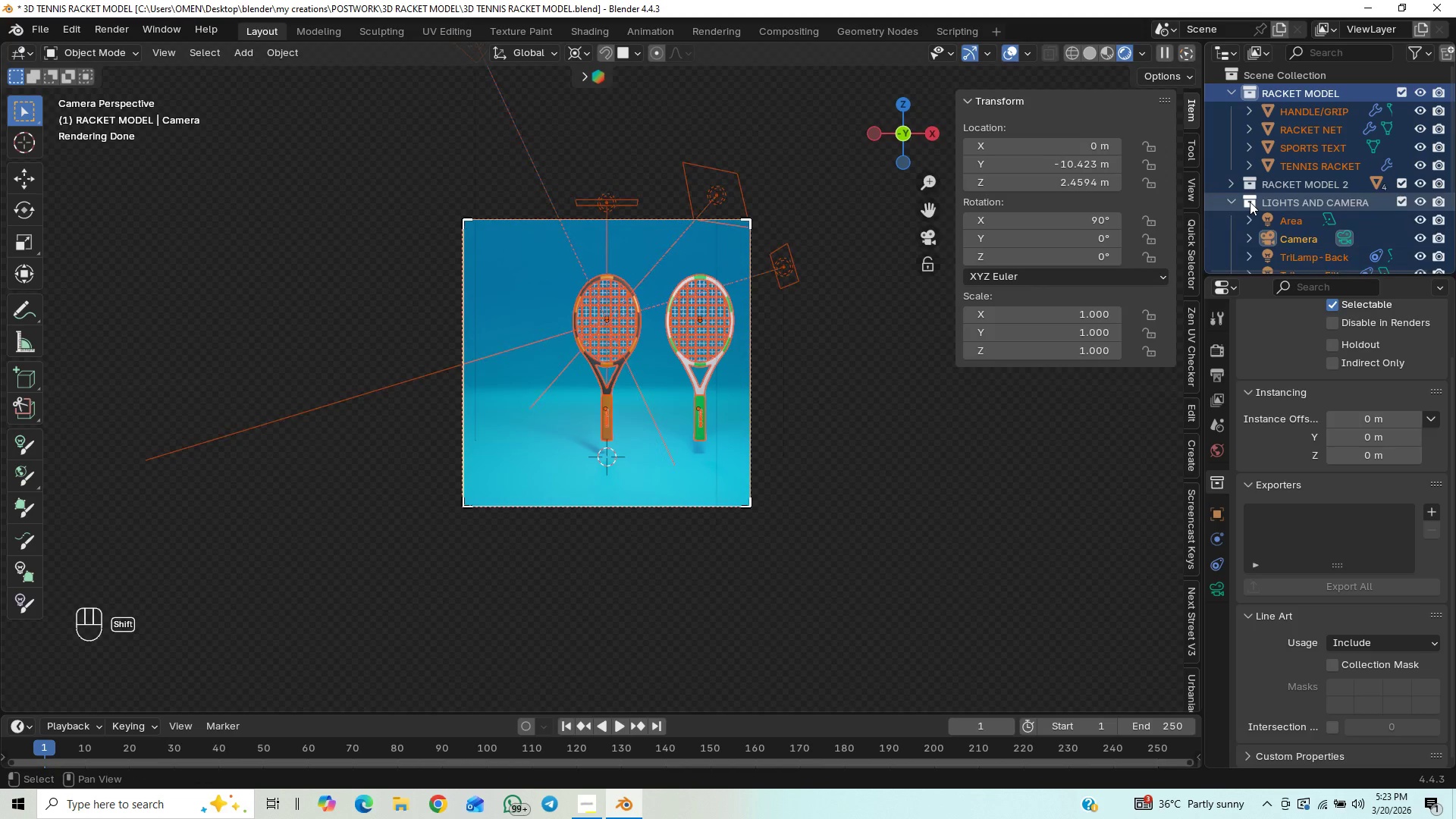 
hold_key(key=ShiftLeft, duration=0.36)
 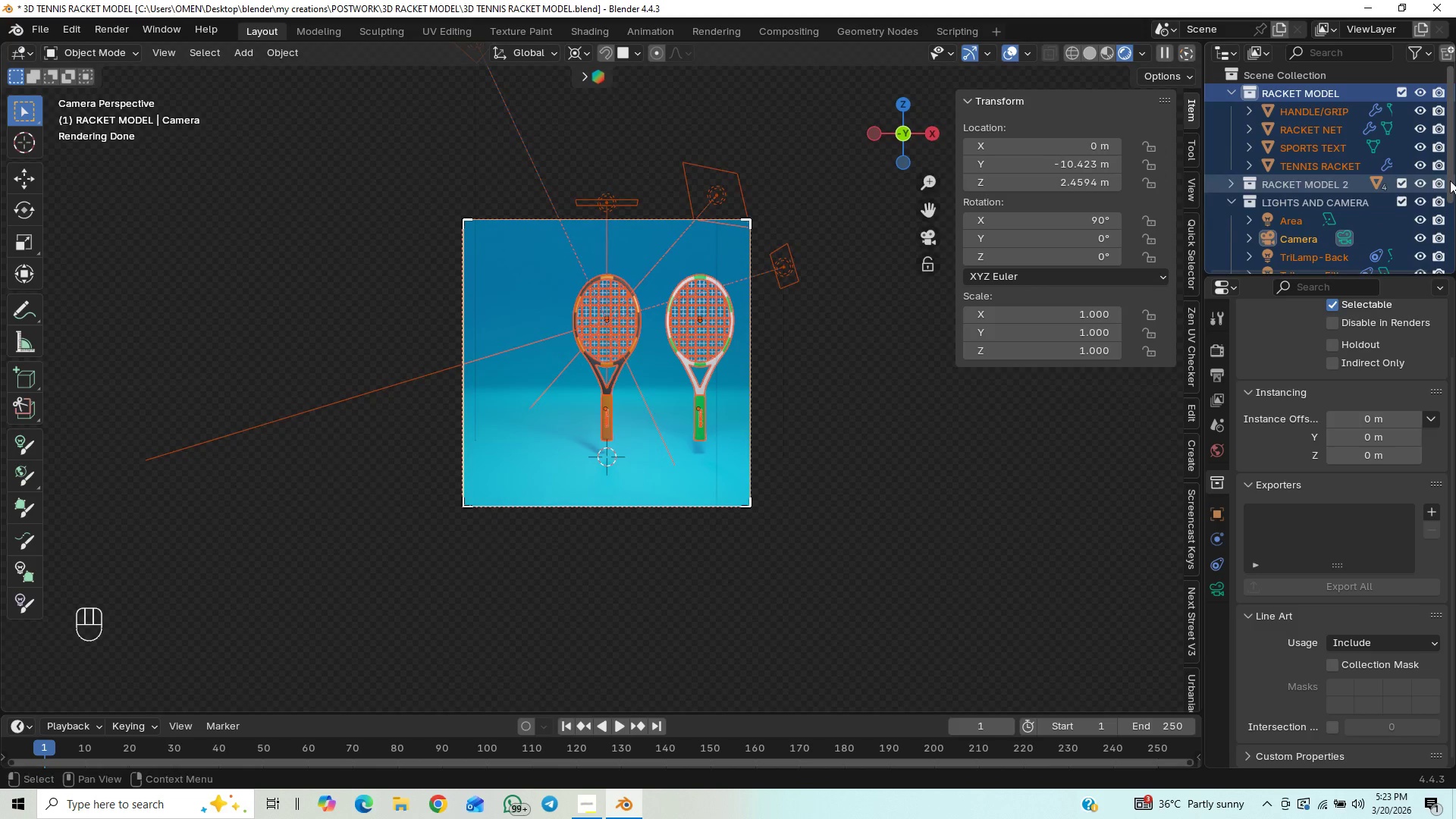 
left_click_drag(start_coordinate=[1453, 175], to_coordinate=[1454, 246])
 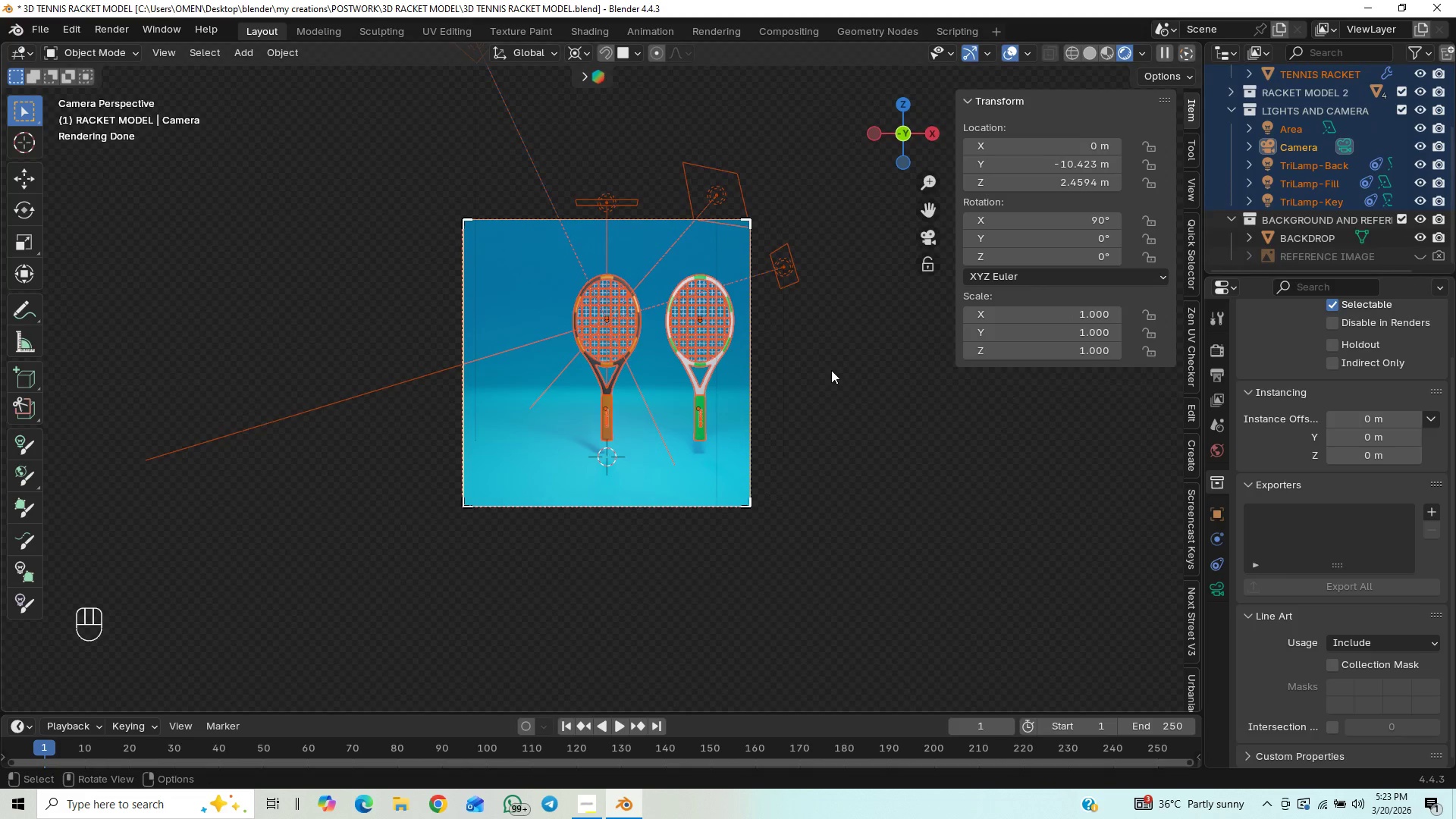 
type(gz)
 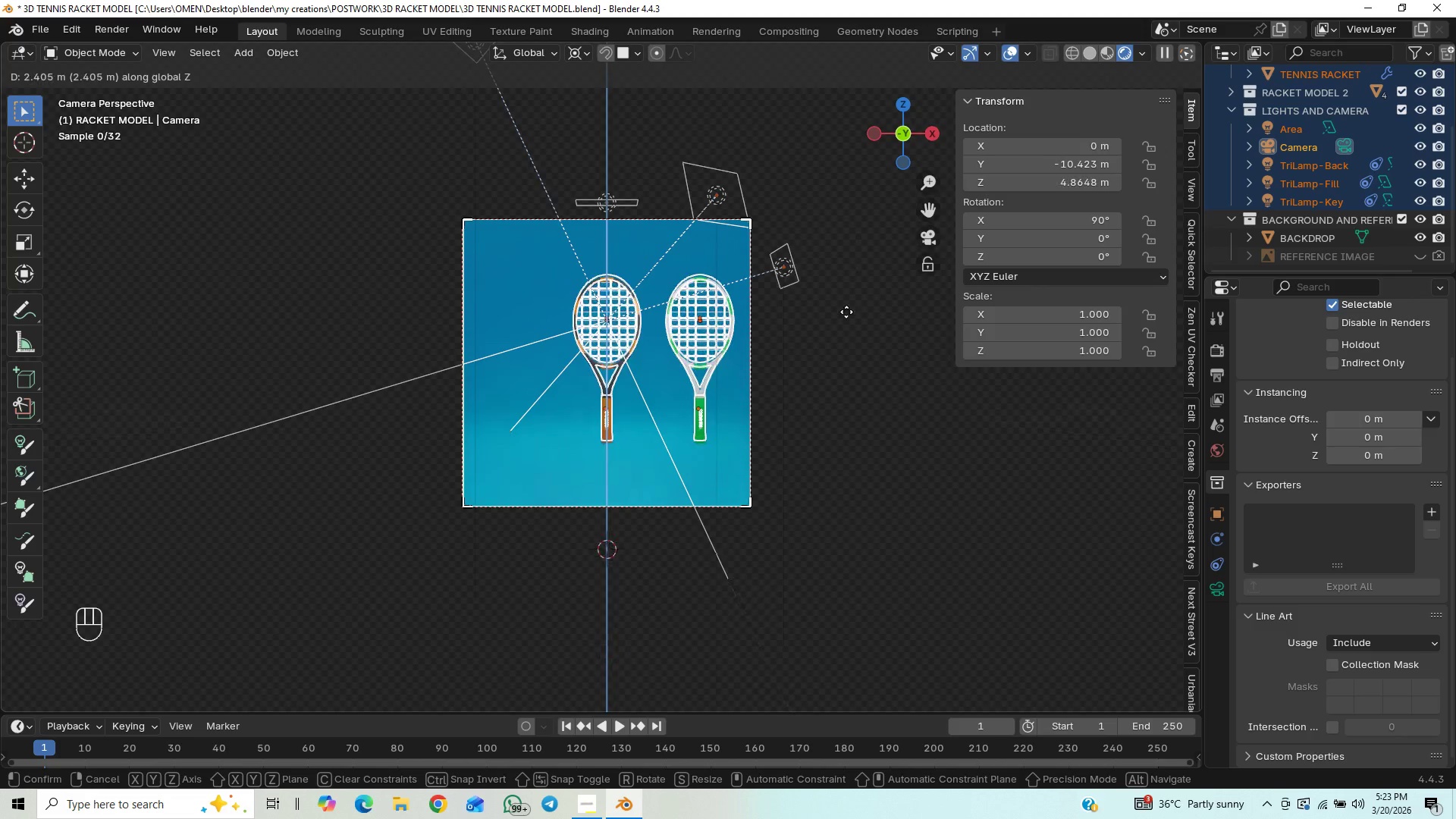 
wait(19.81)
 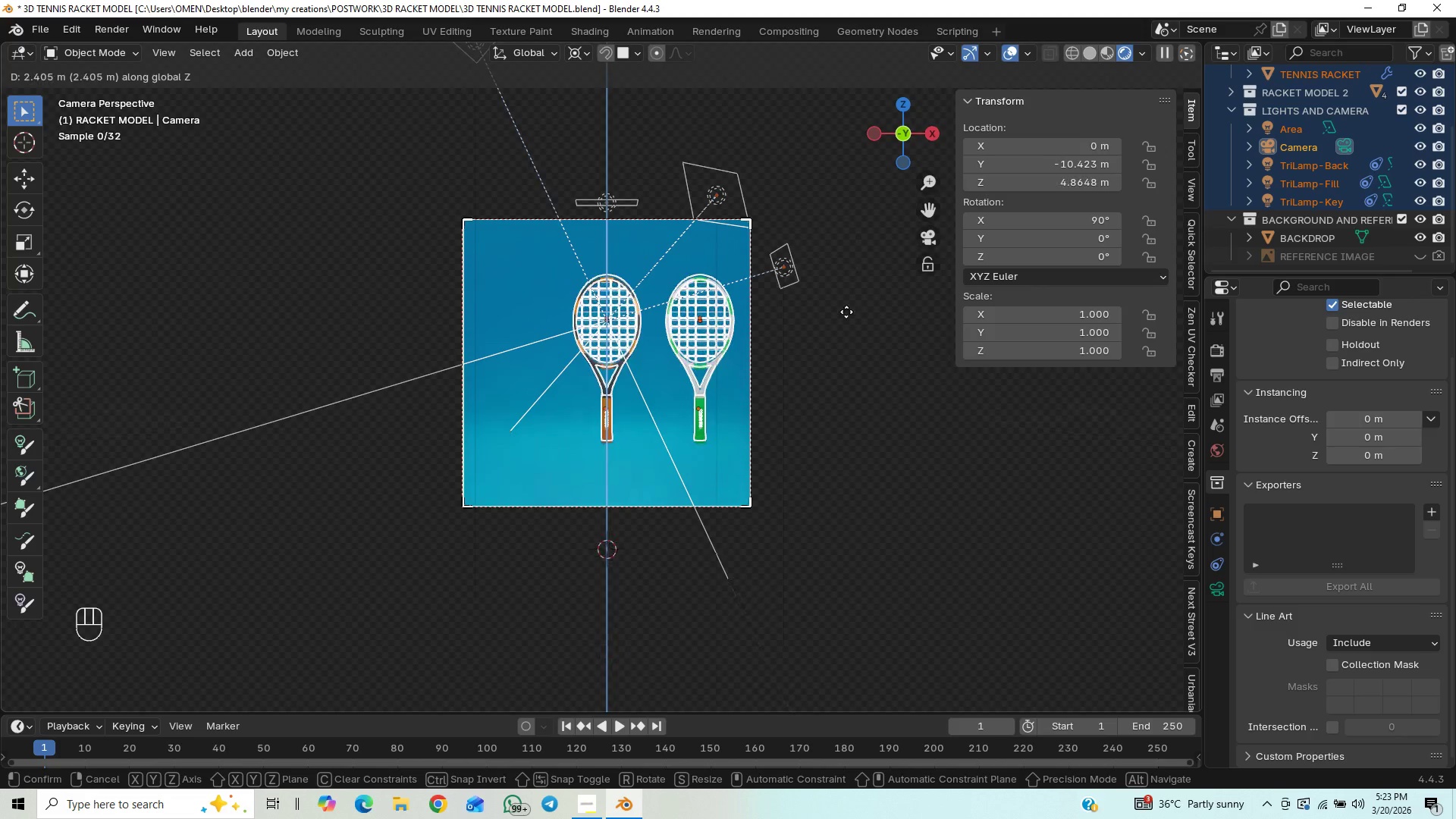 
type(gz)
 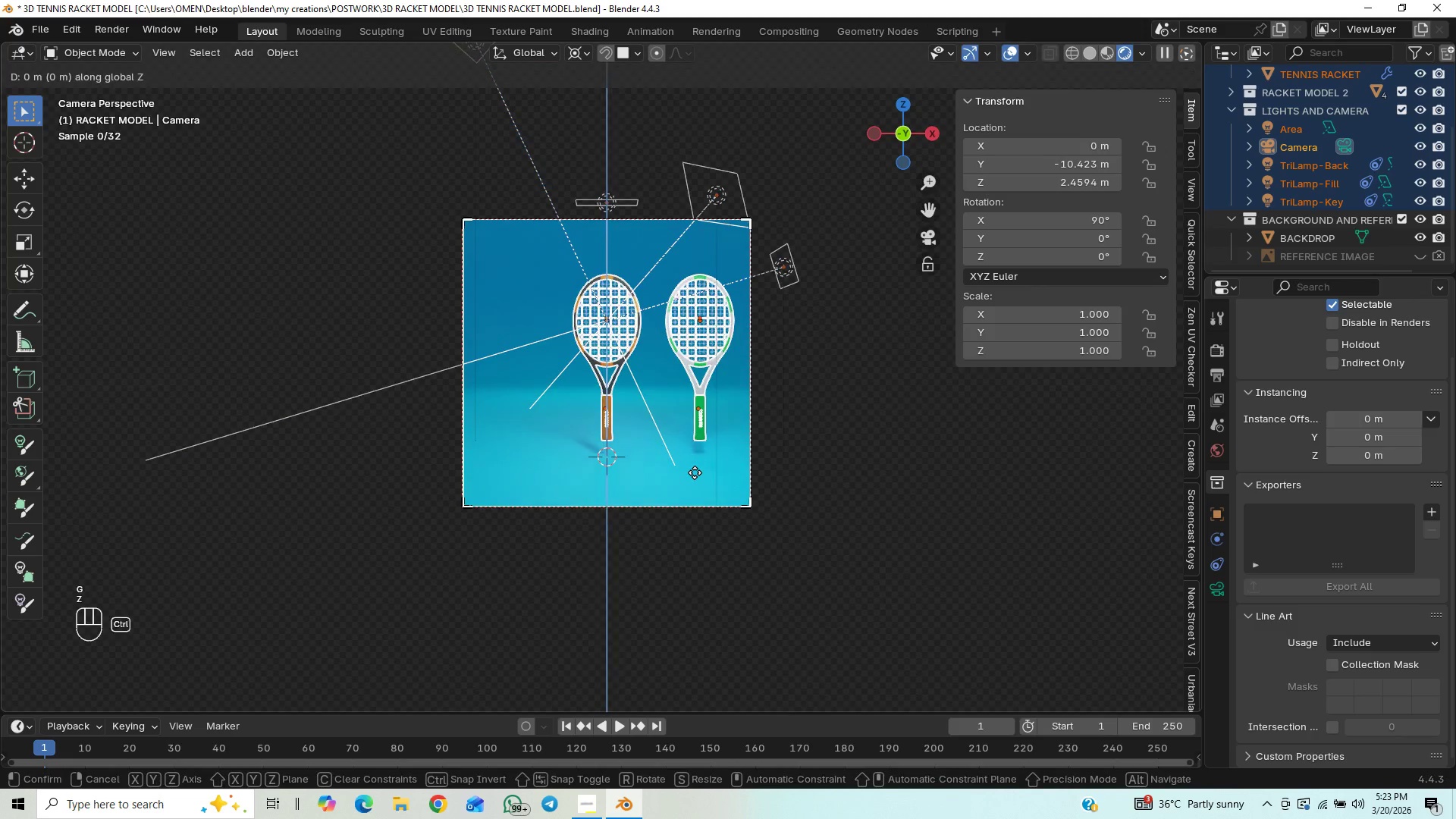 
hold_key(key=ControlLeft, duration=1.22)
 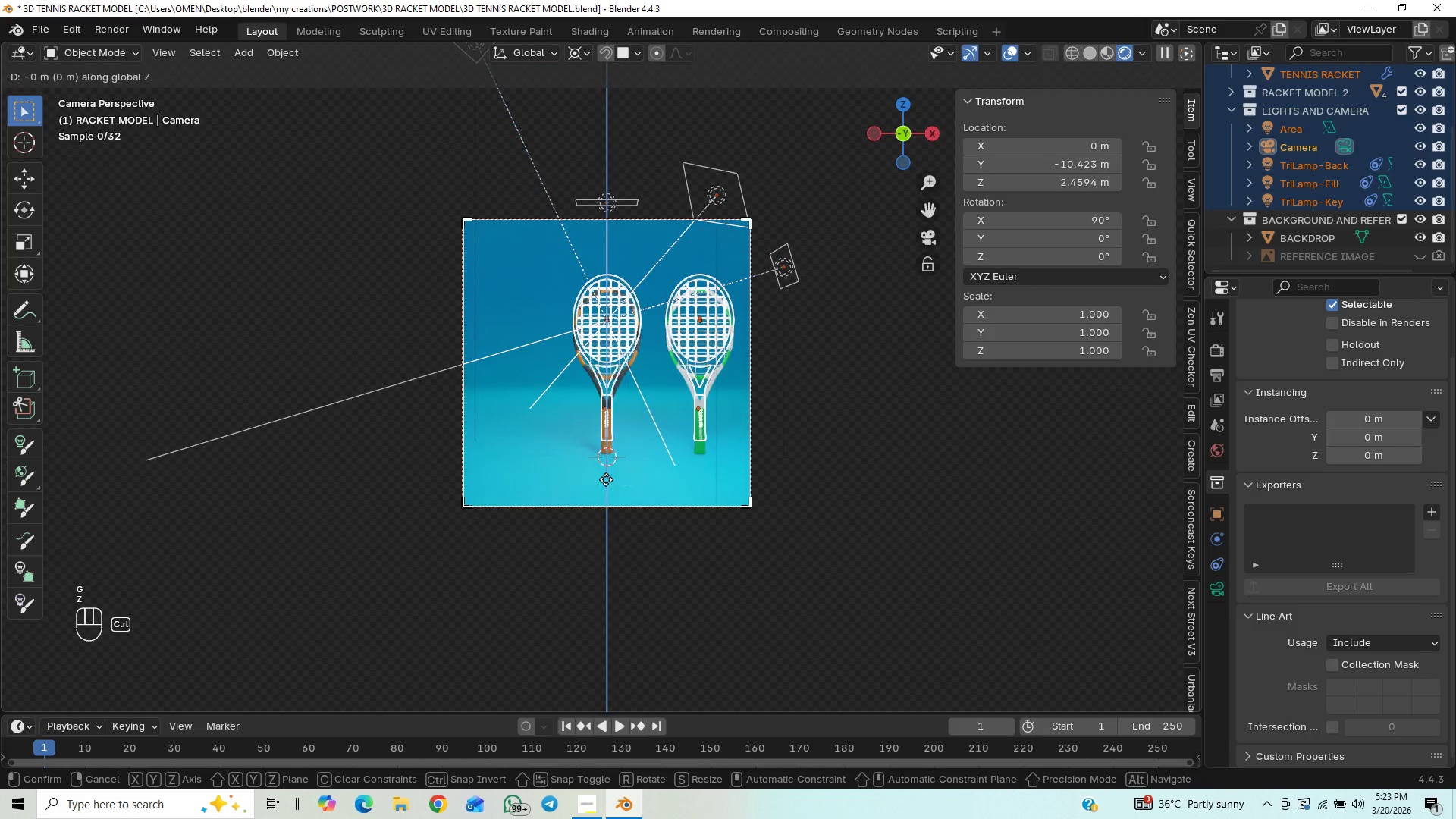 
hold_key(key=ControlLeft, duration=1.5)
 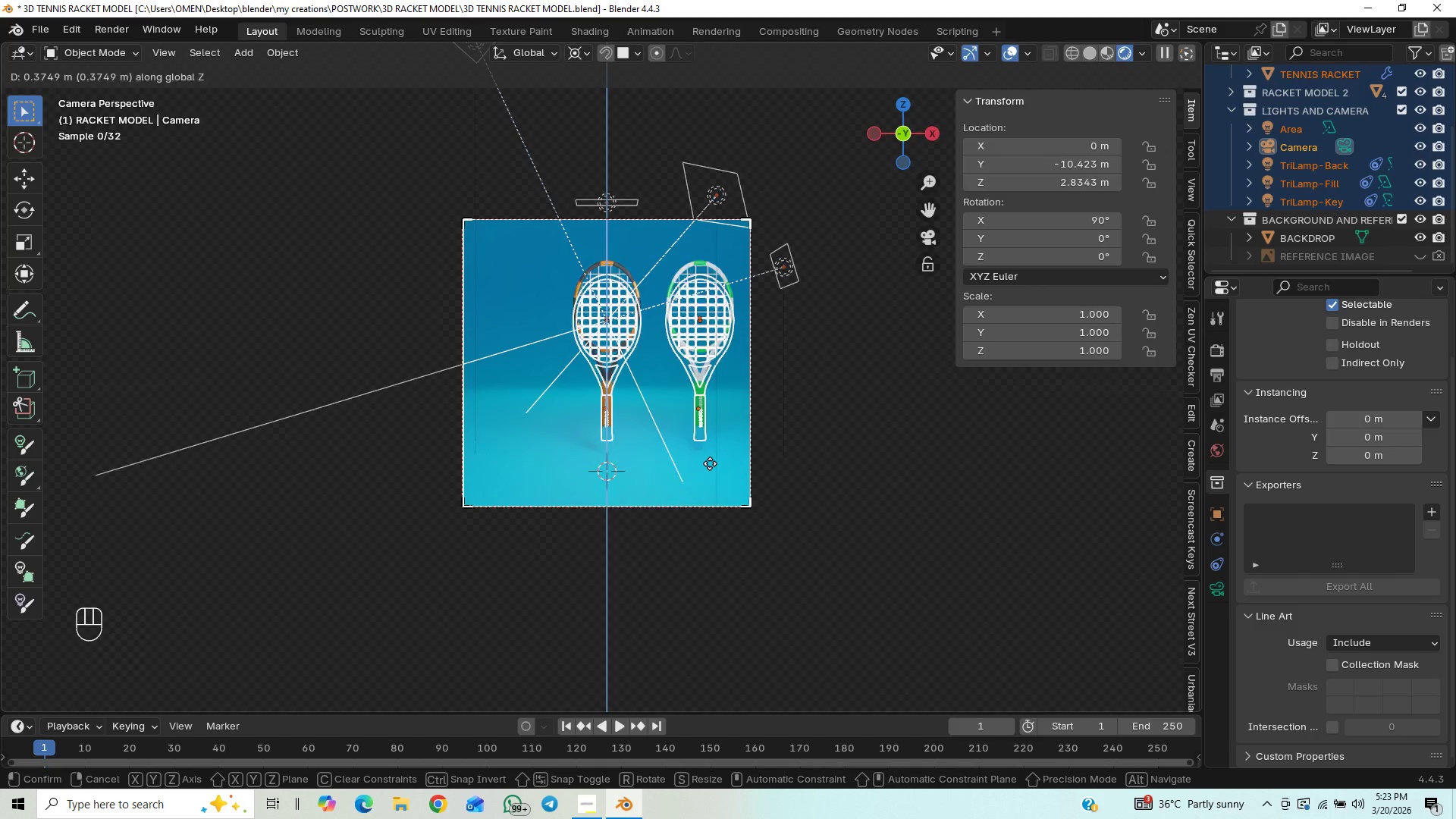 
hold_key(key=ControlLeft, duration=0.36)
 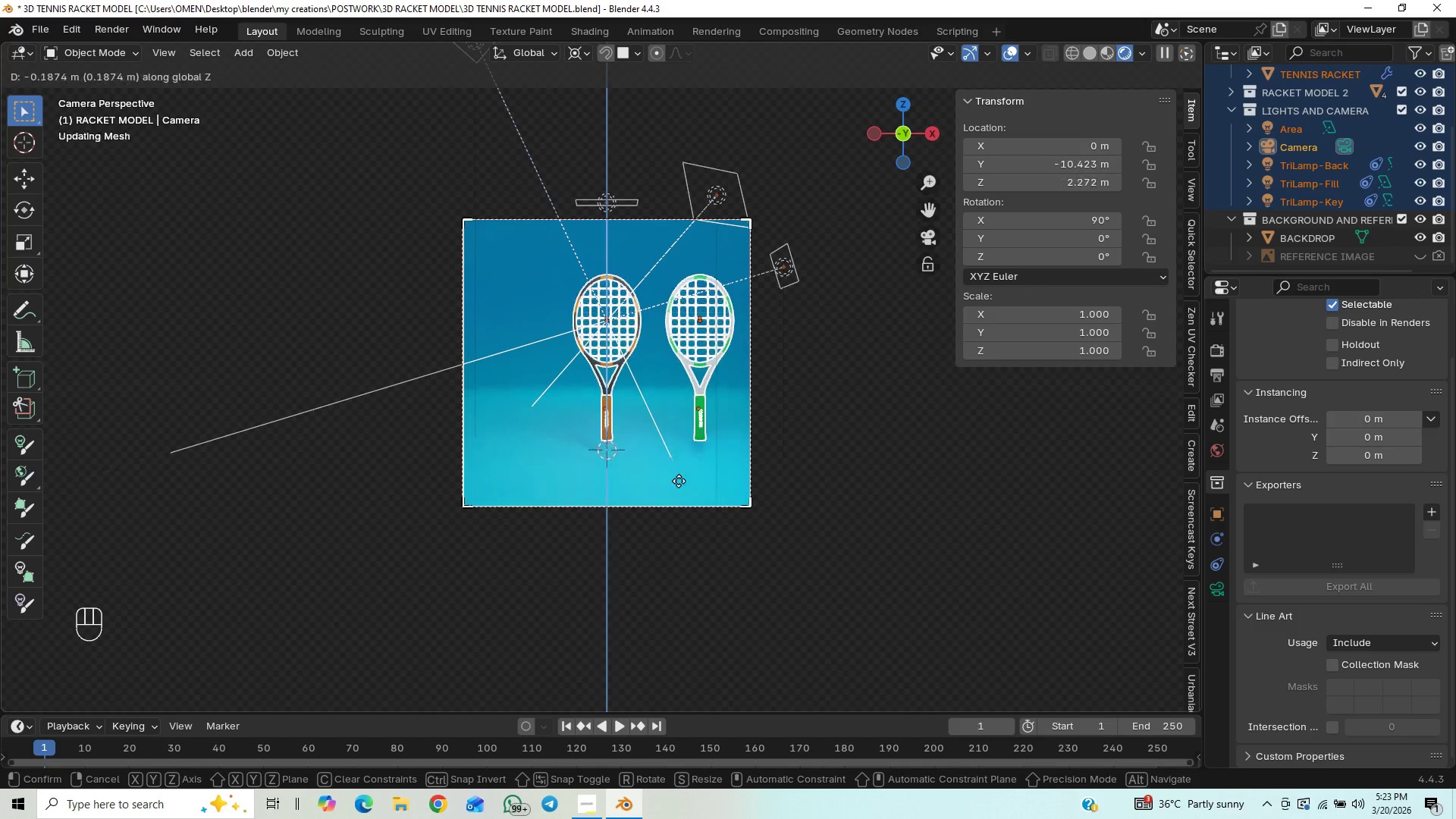 
hold_key(key=ControlLeft, duration=1.5)
 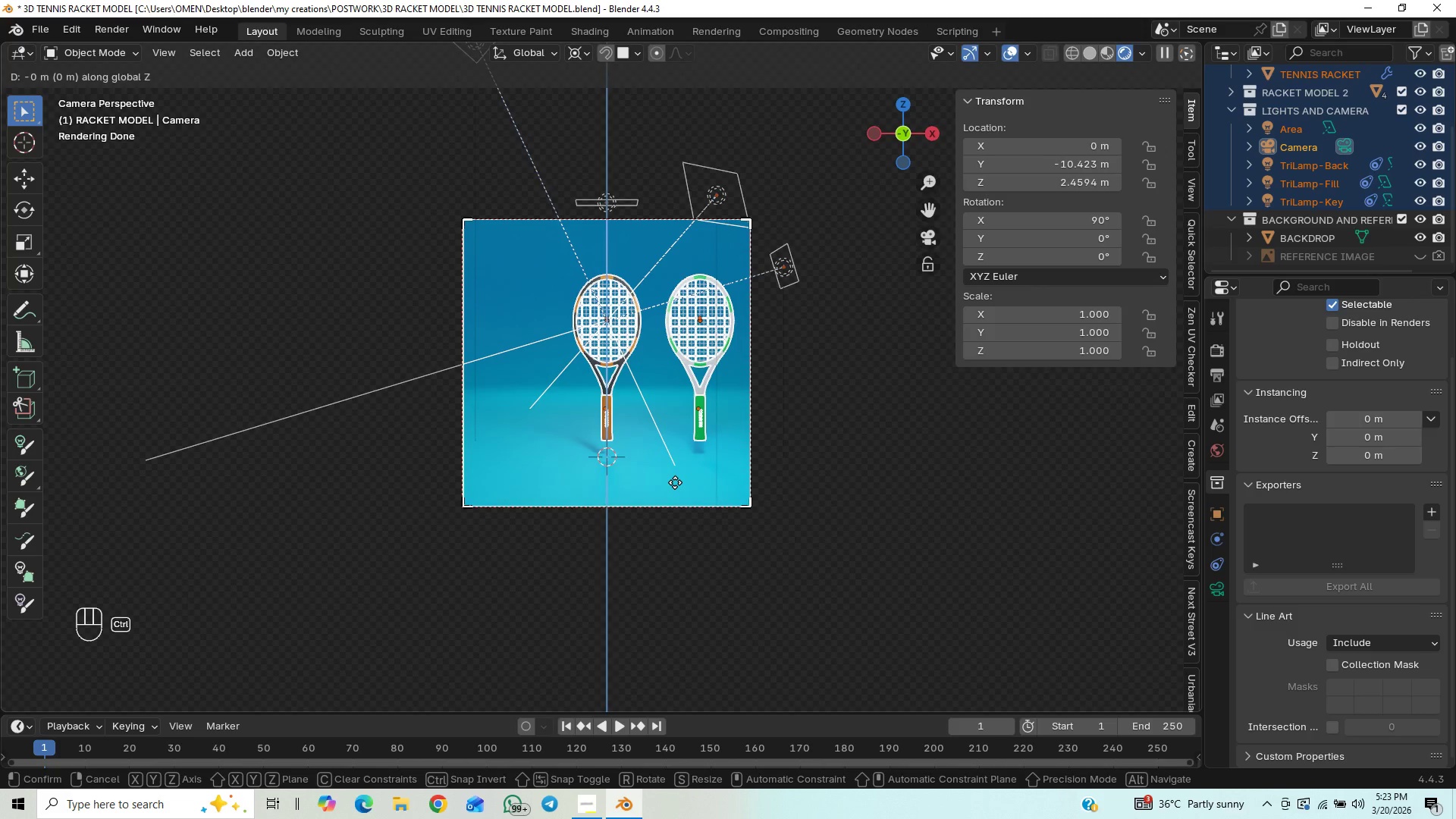 
hold_key(key=ControlLeft, duration=1.53)
 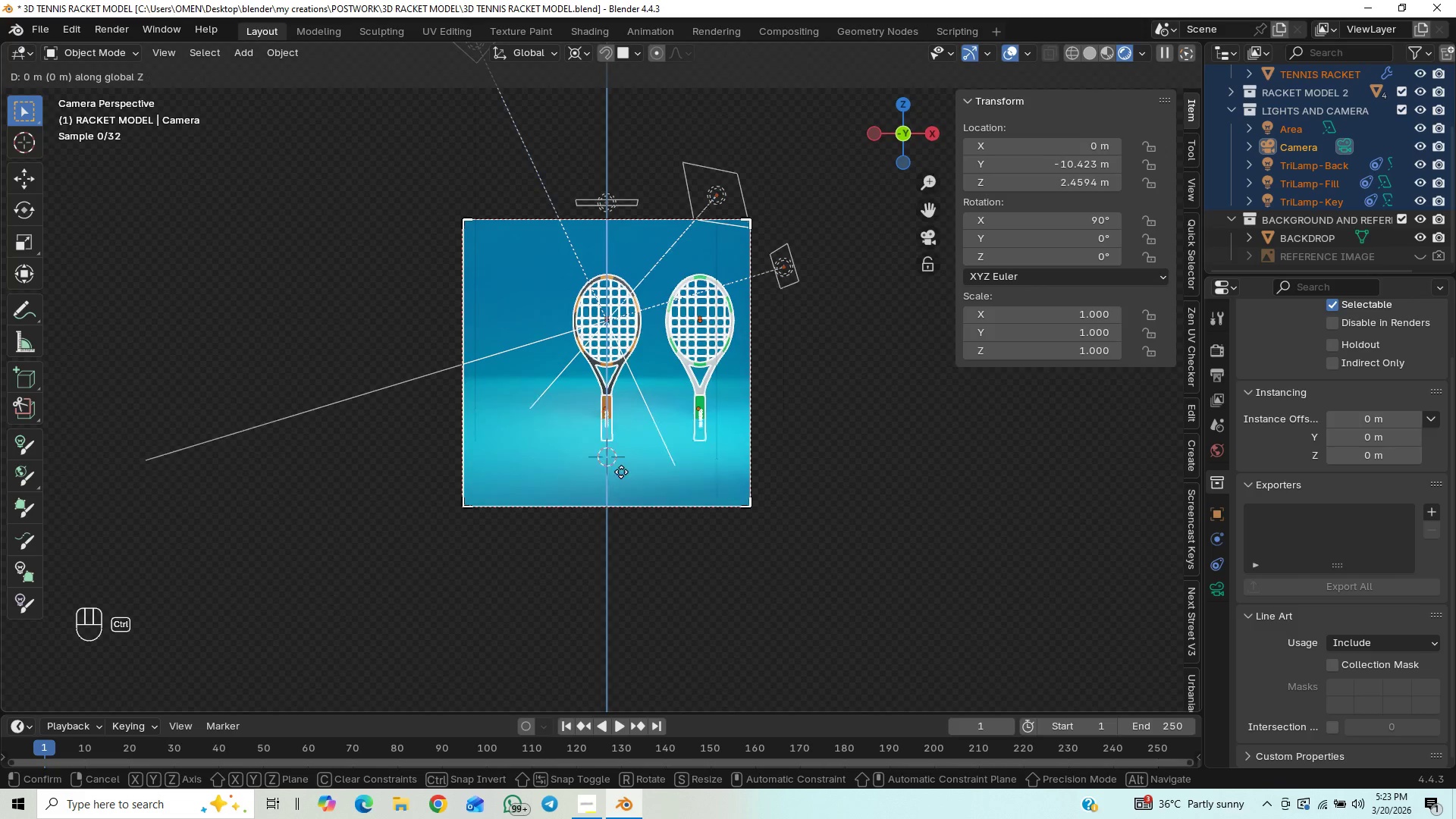 
hold_key(key=ControlLeft, duration=1.52)
 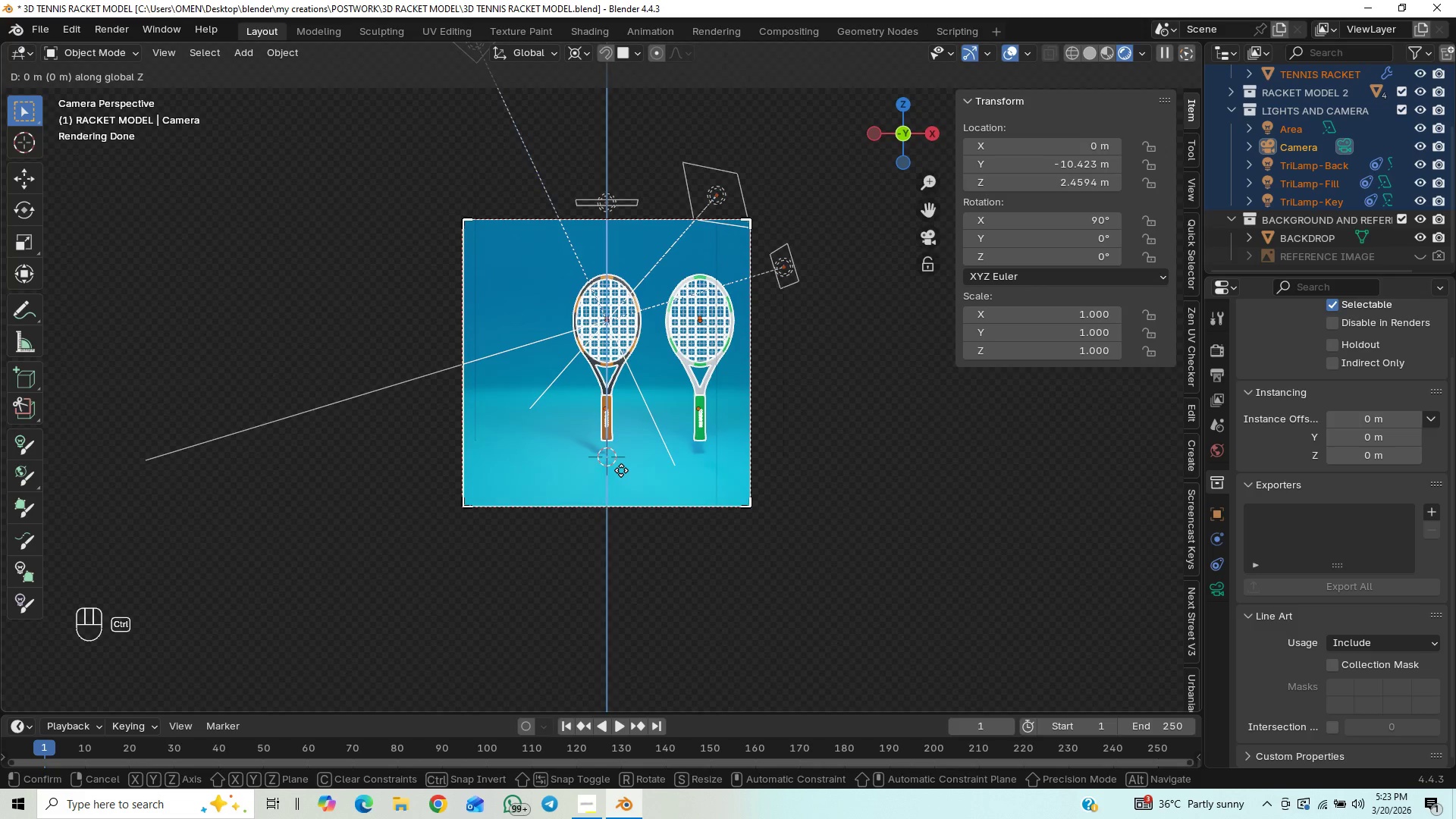 
hold_key(key=ControlLeft, duration=1.52)
 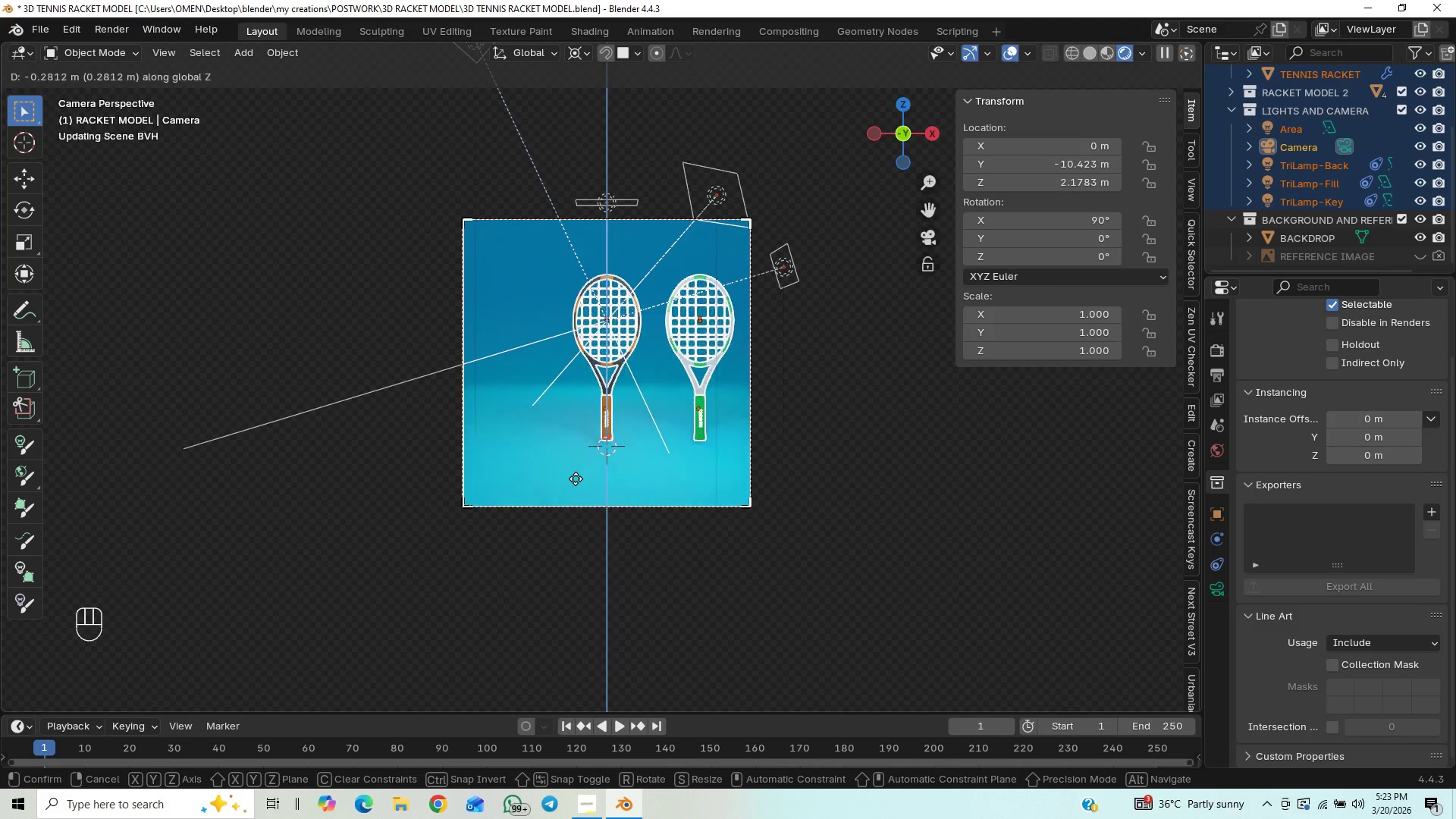 
hold_key(key=ControlLeft, duration=0.39)
 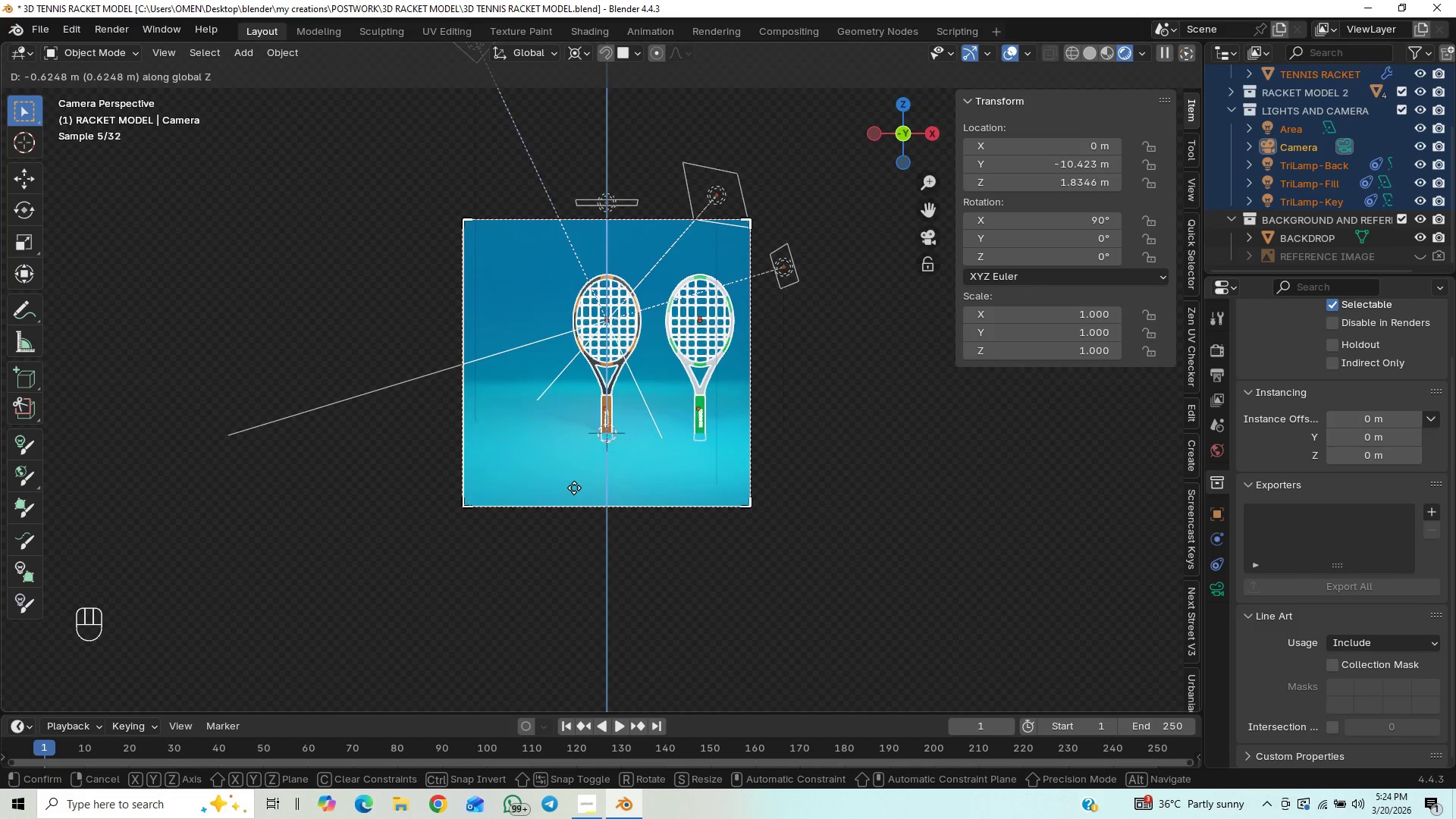 
wait(5.64)
 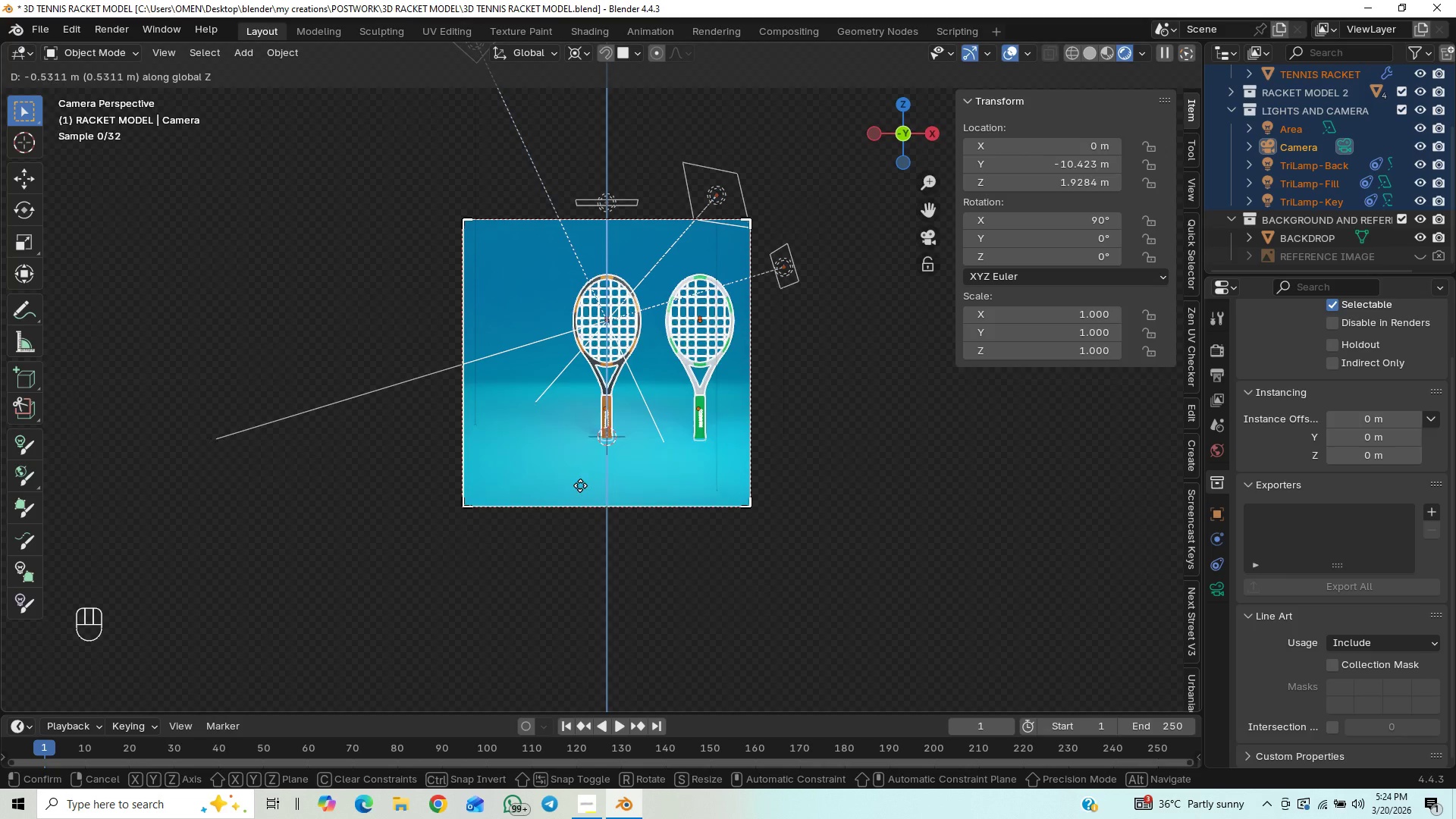 
hold_key(key=ControlLeft, duration=1.5)
 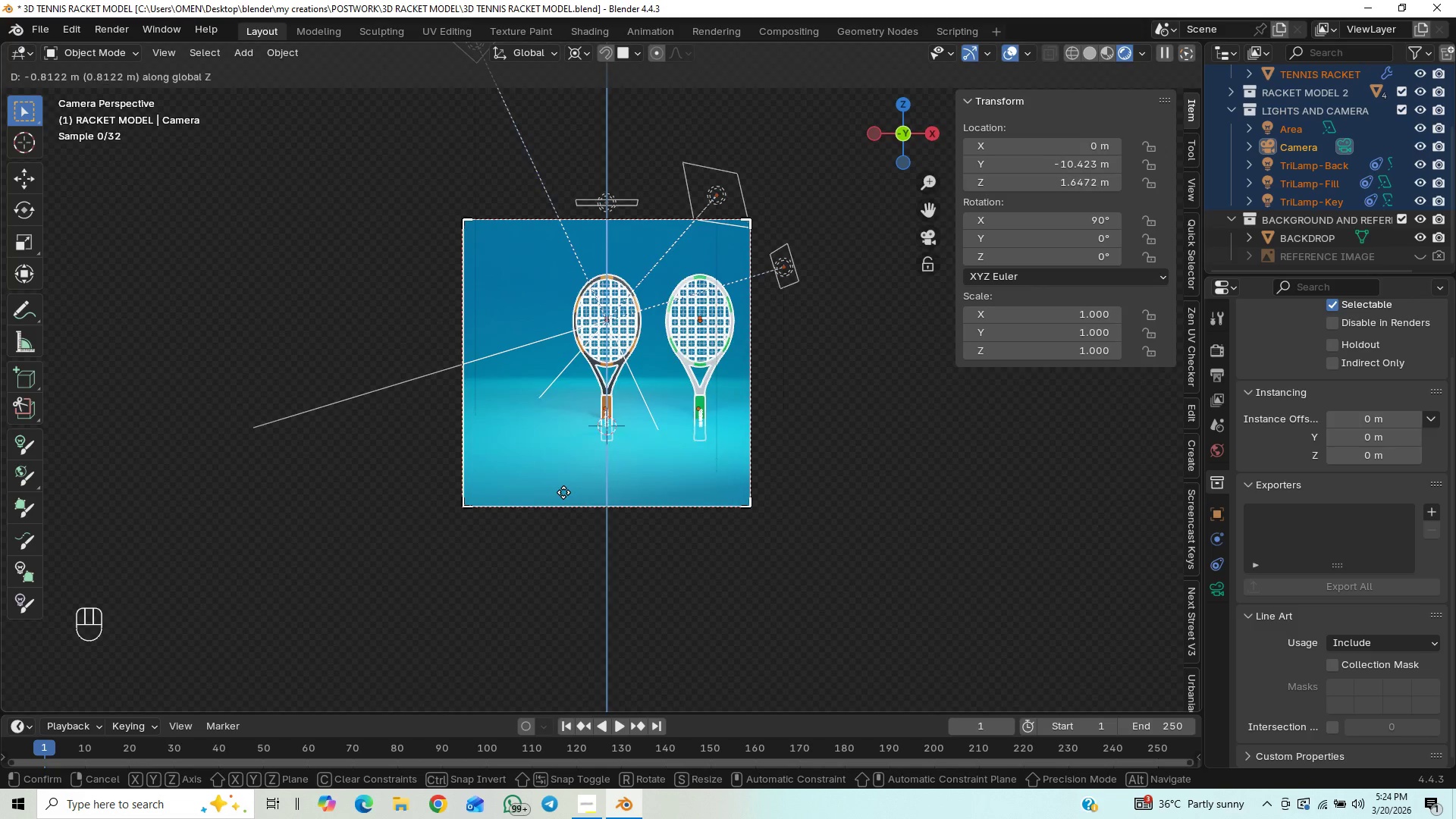 
hold_key(key=ControlLeft, duration=0.55)
 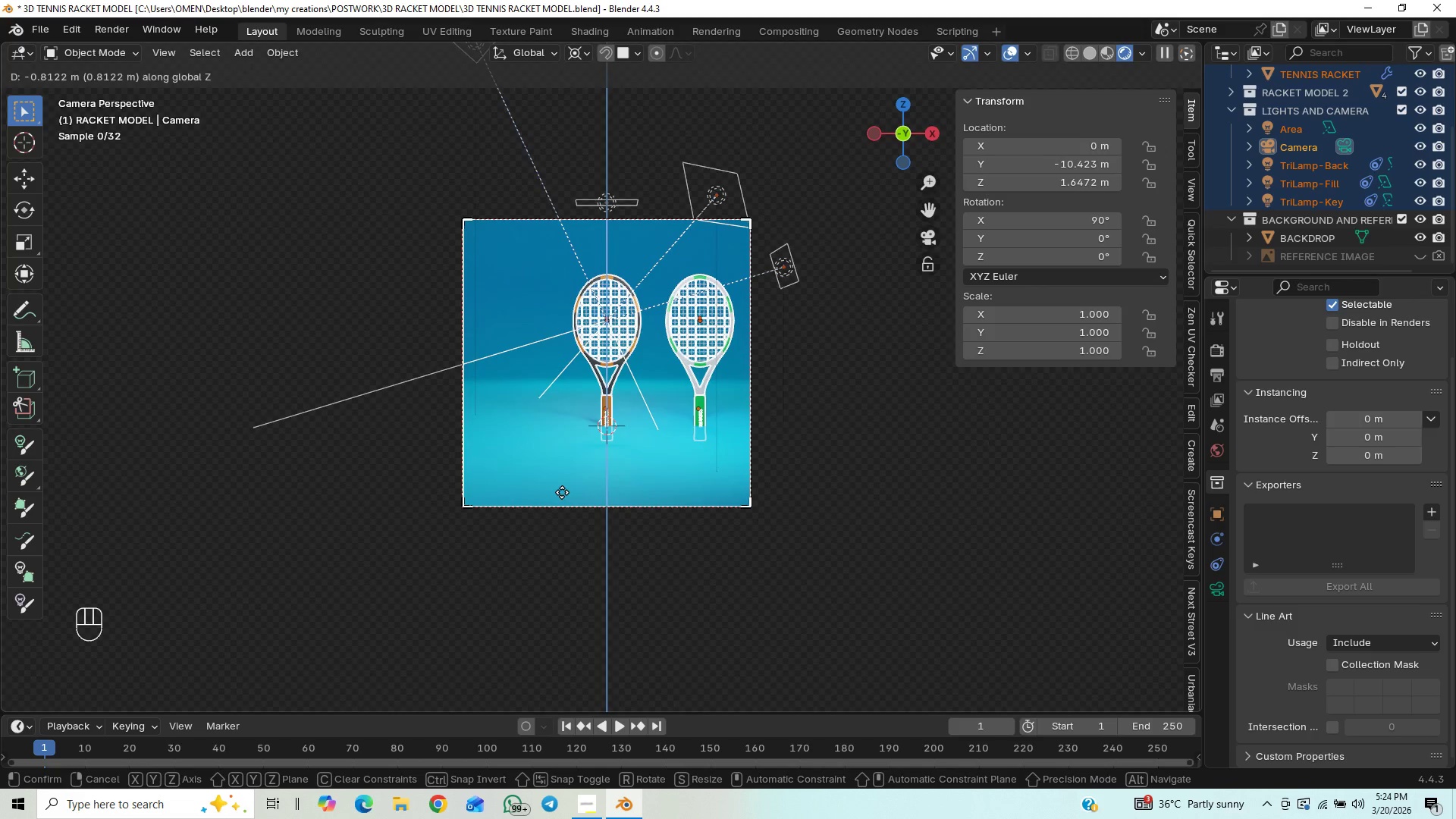 
hold_key(key=ControlLeft, duration=20.72)
left_click([632, 52])
 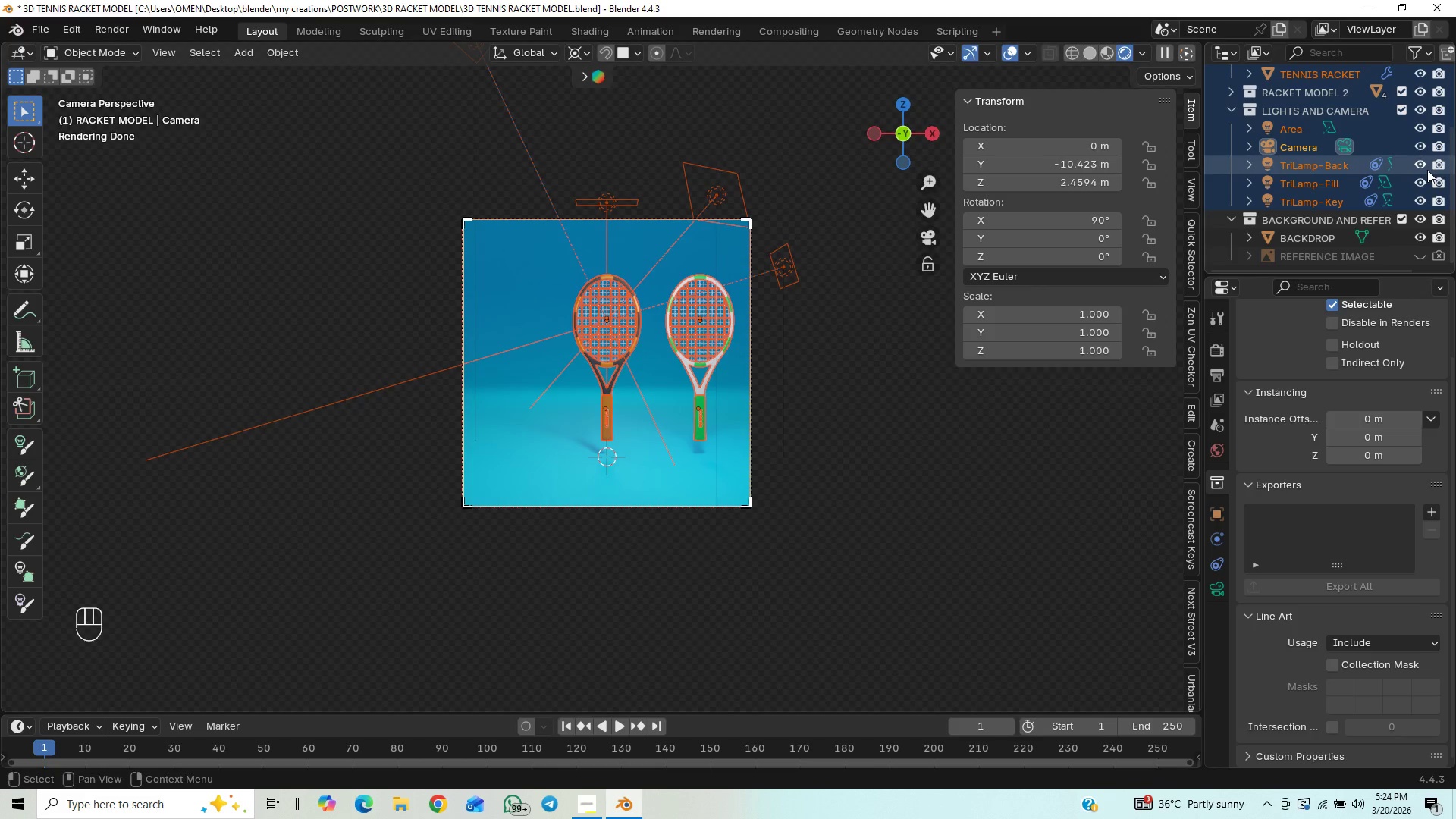 
left_click([988, 465])
 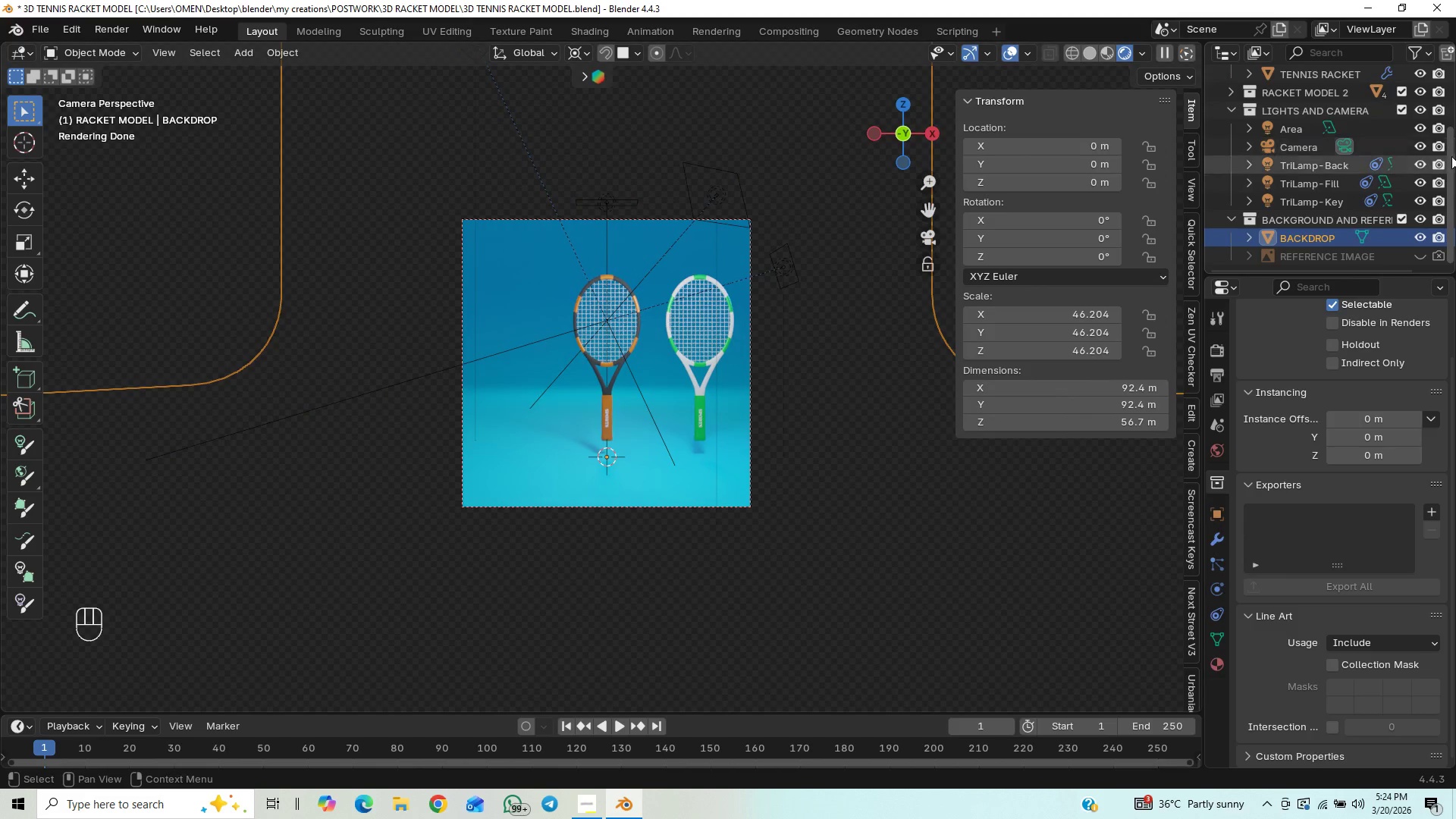 
left_click_drag(start_coordinate=[1451, 156], to_coordinate=[1455, 95])
 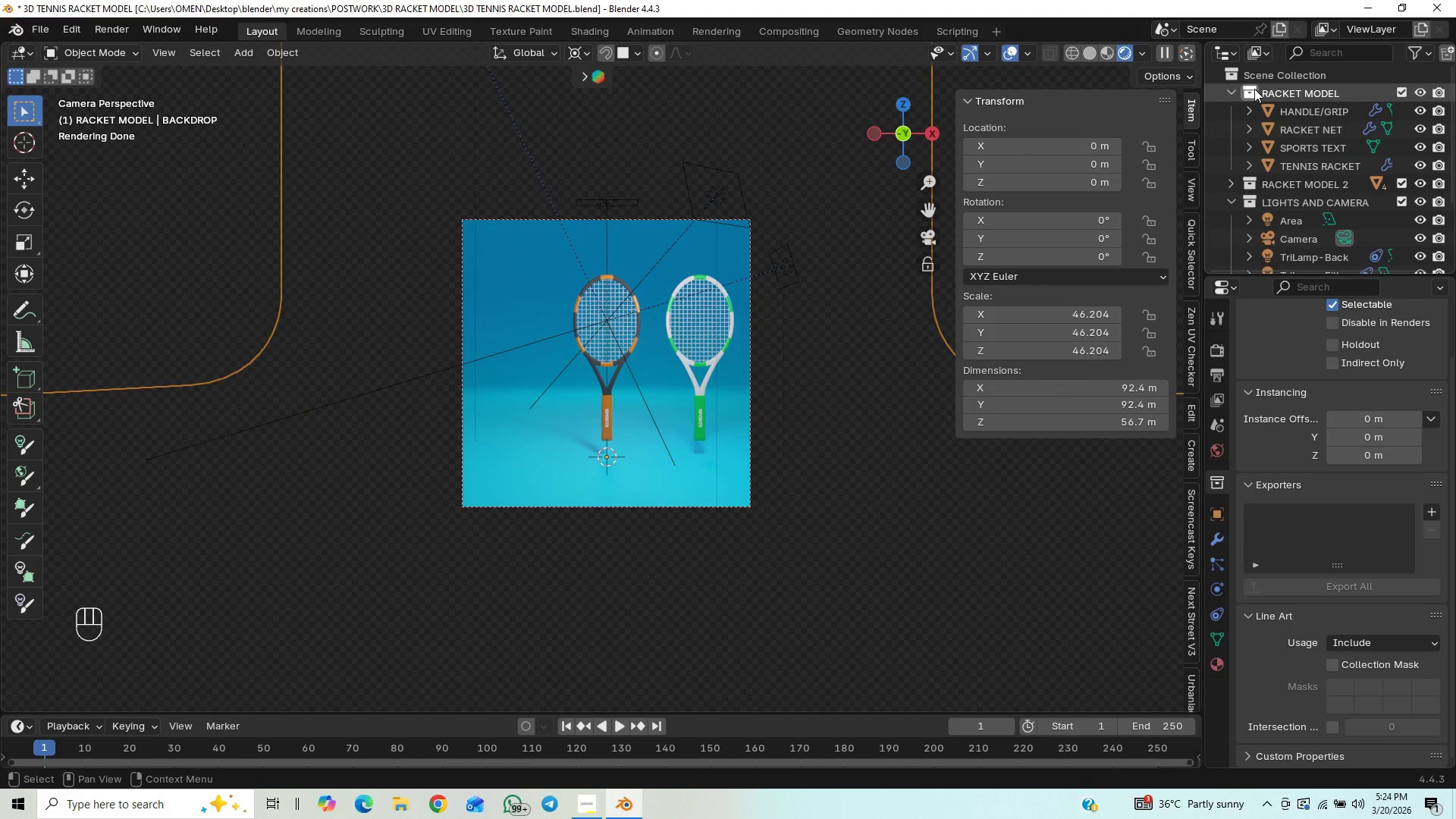 
double_click([1254, 89])
 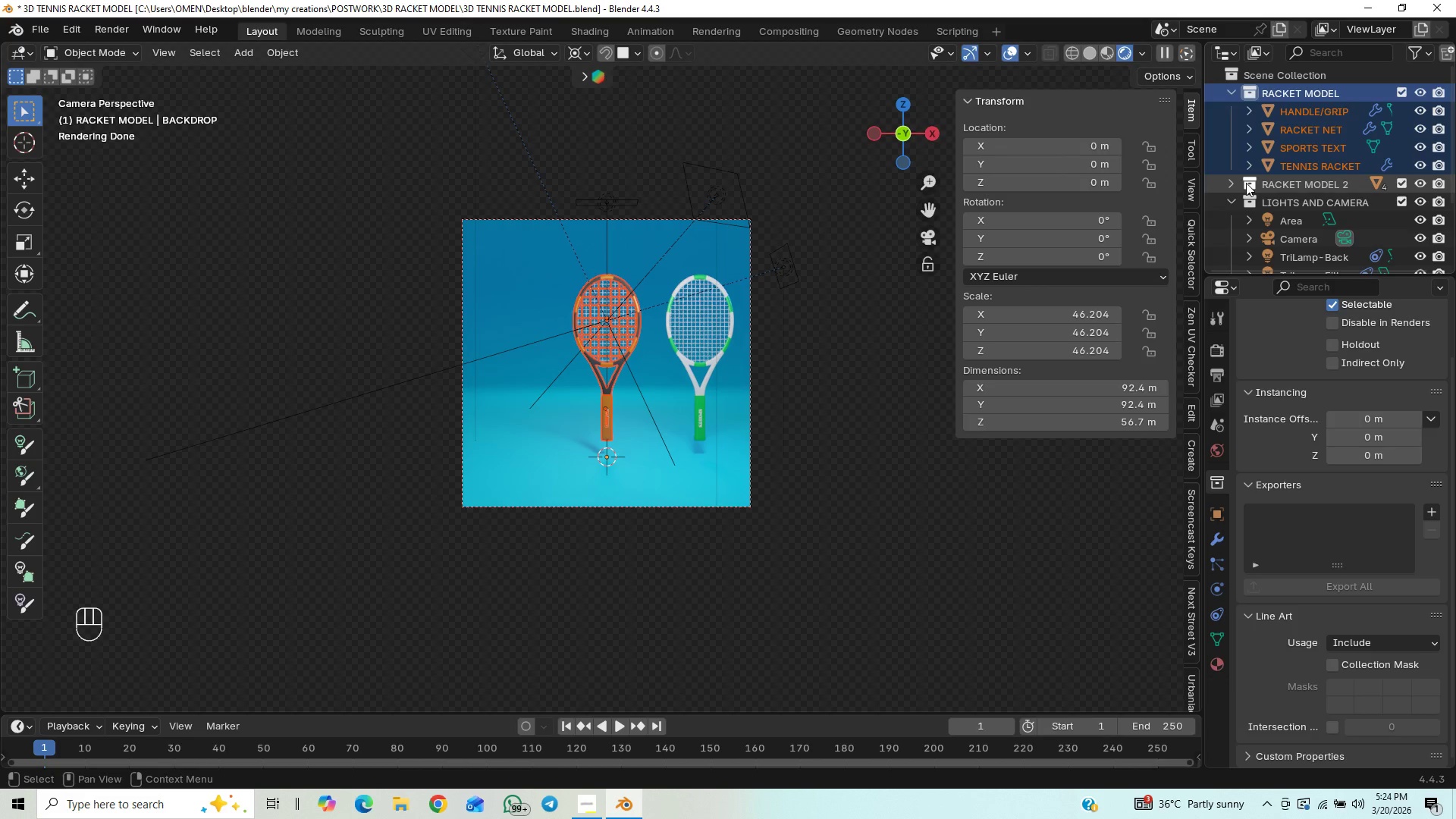 
double_click([1245, 183])
 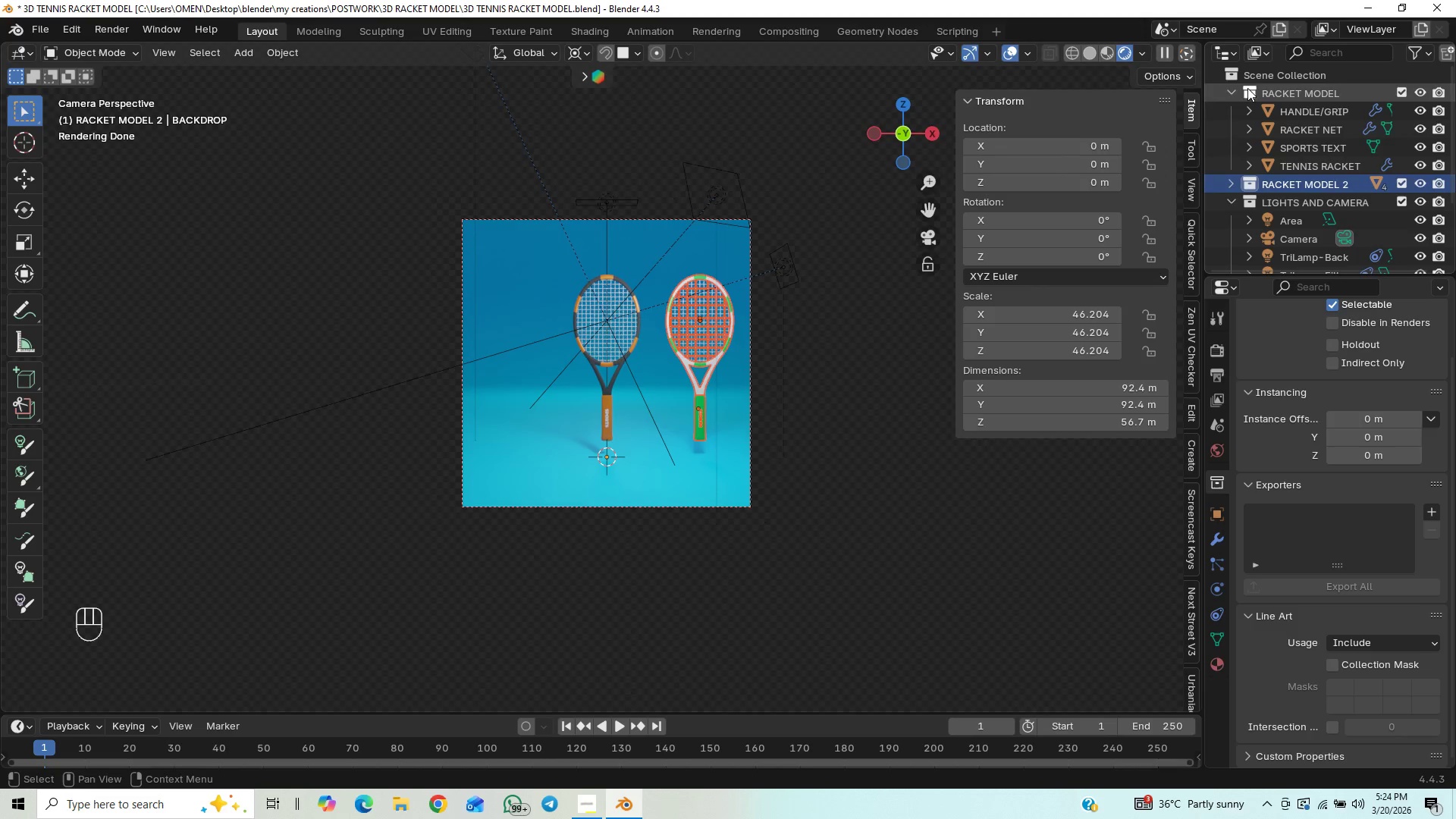 
hold_key(key=ShiftLeft, duration=0.73)
double_click([1247, 88])
 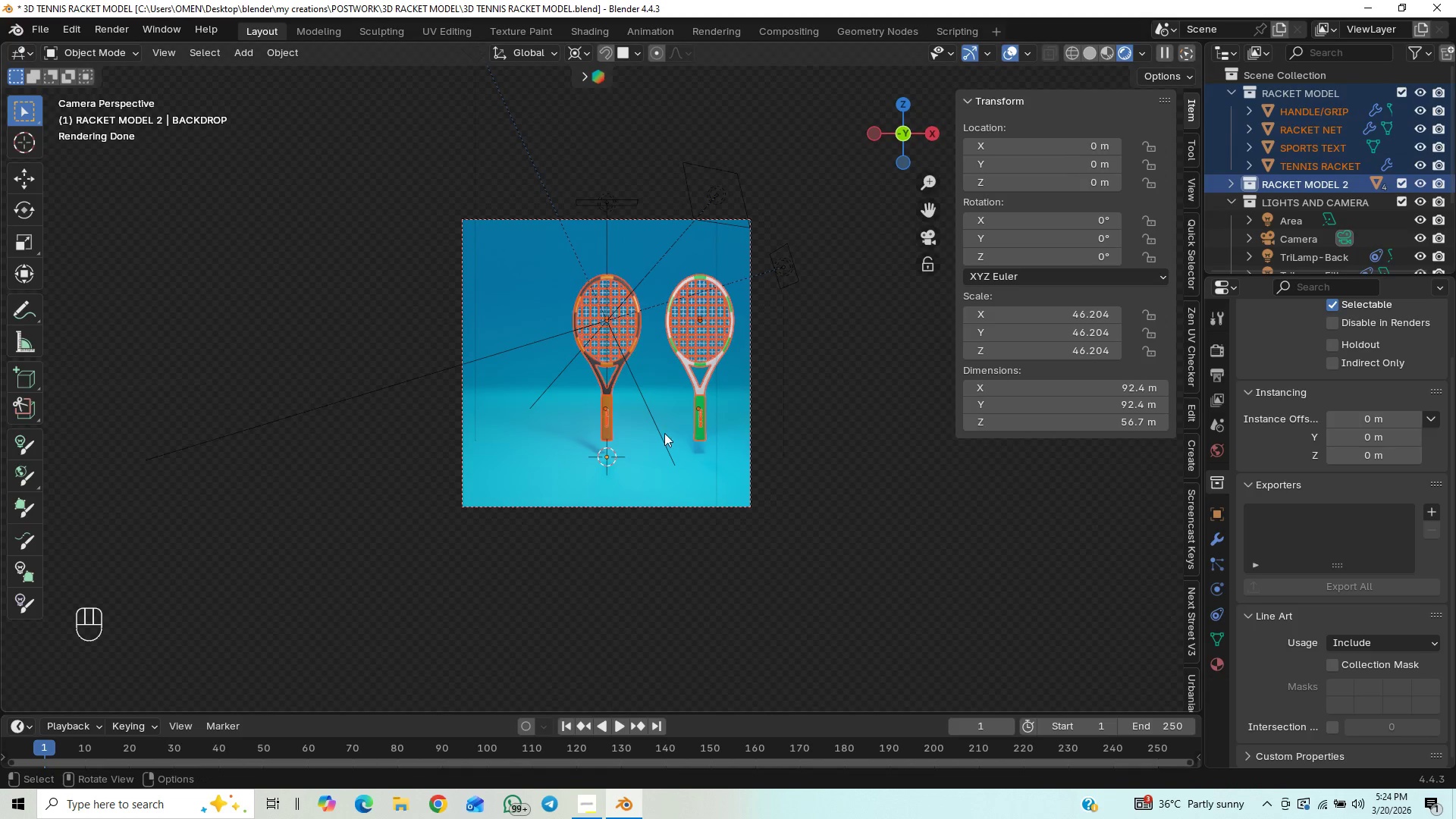 
type(gz)
 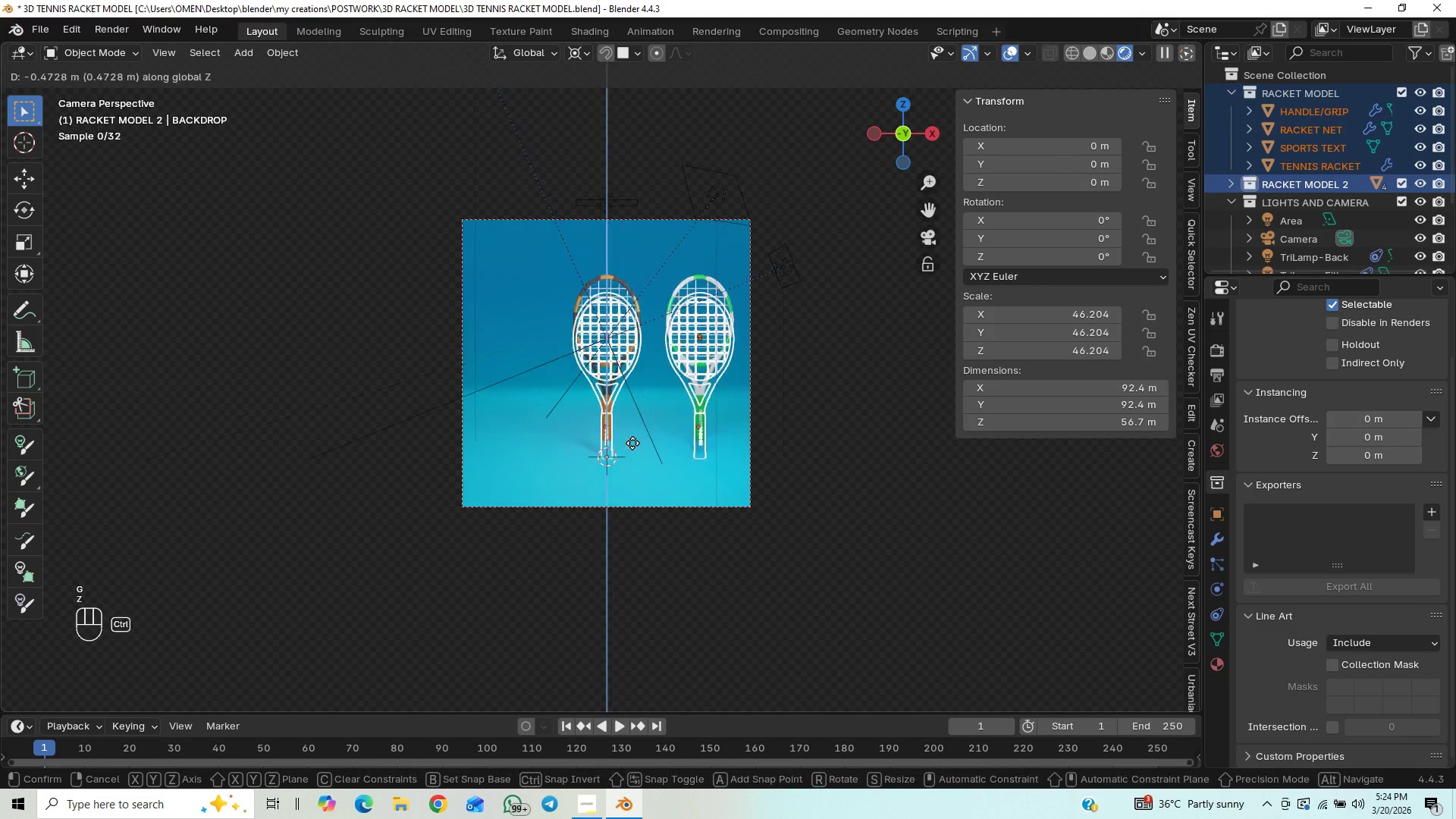 
hold_key(key=ControlLeft, duration=1.25)
left_click([632, 443])
 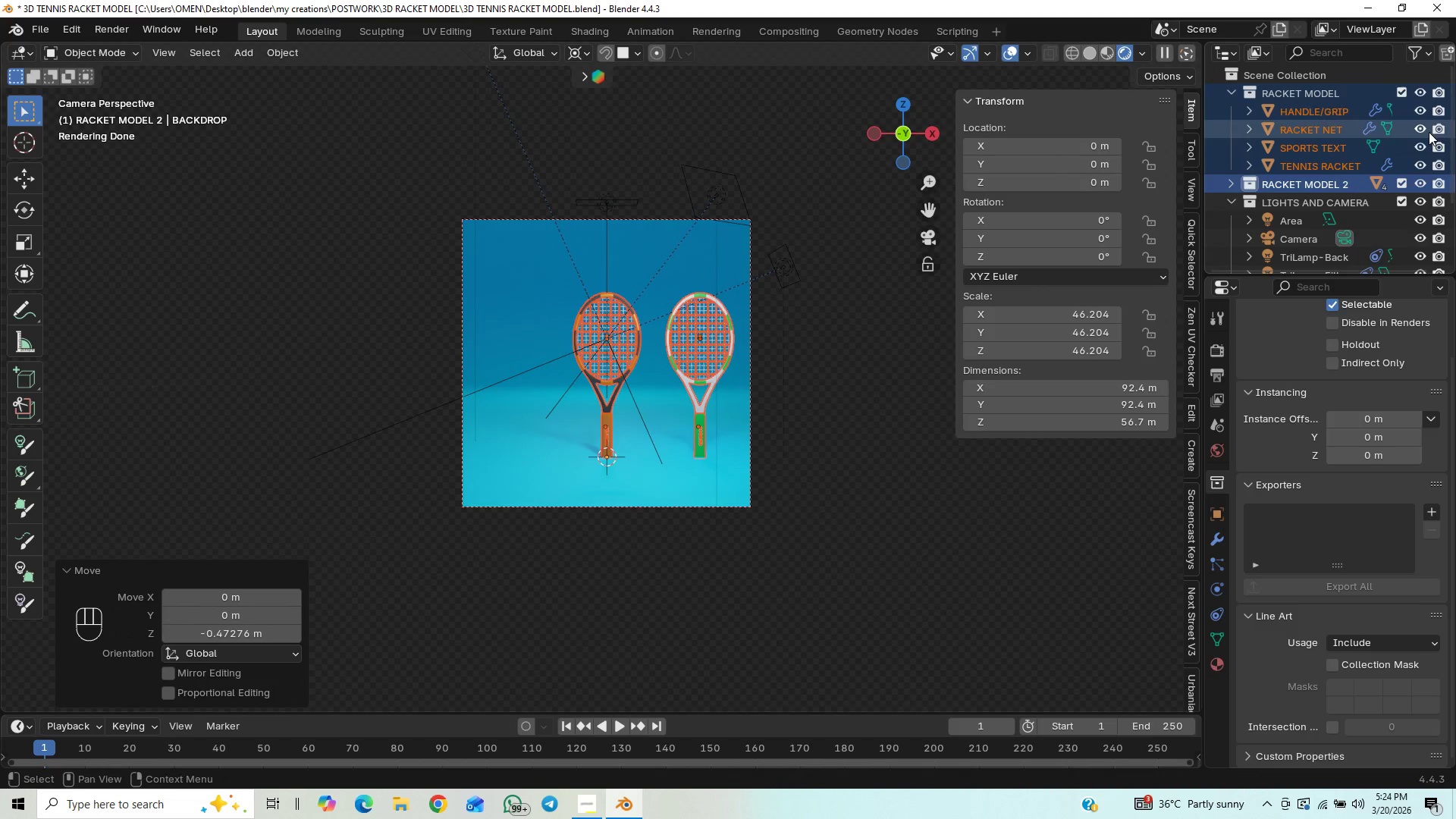 
left_click([1418, 184])
 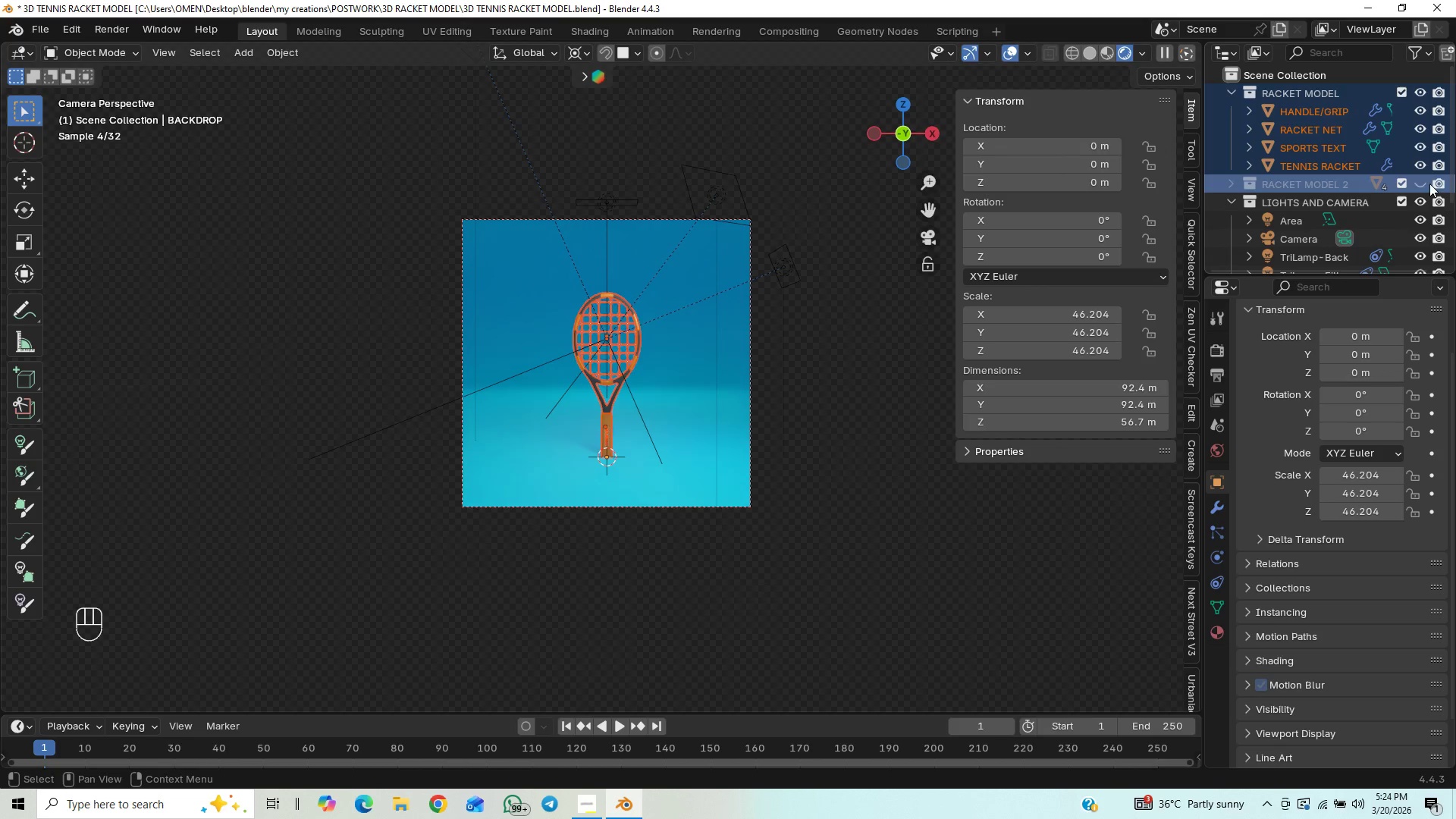 
left_click([1432, 183])
 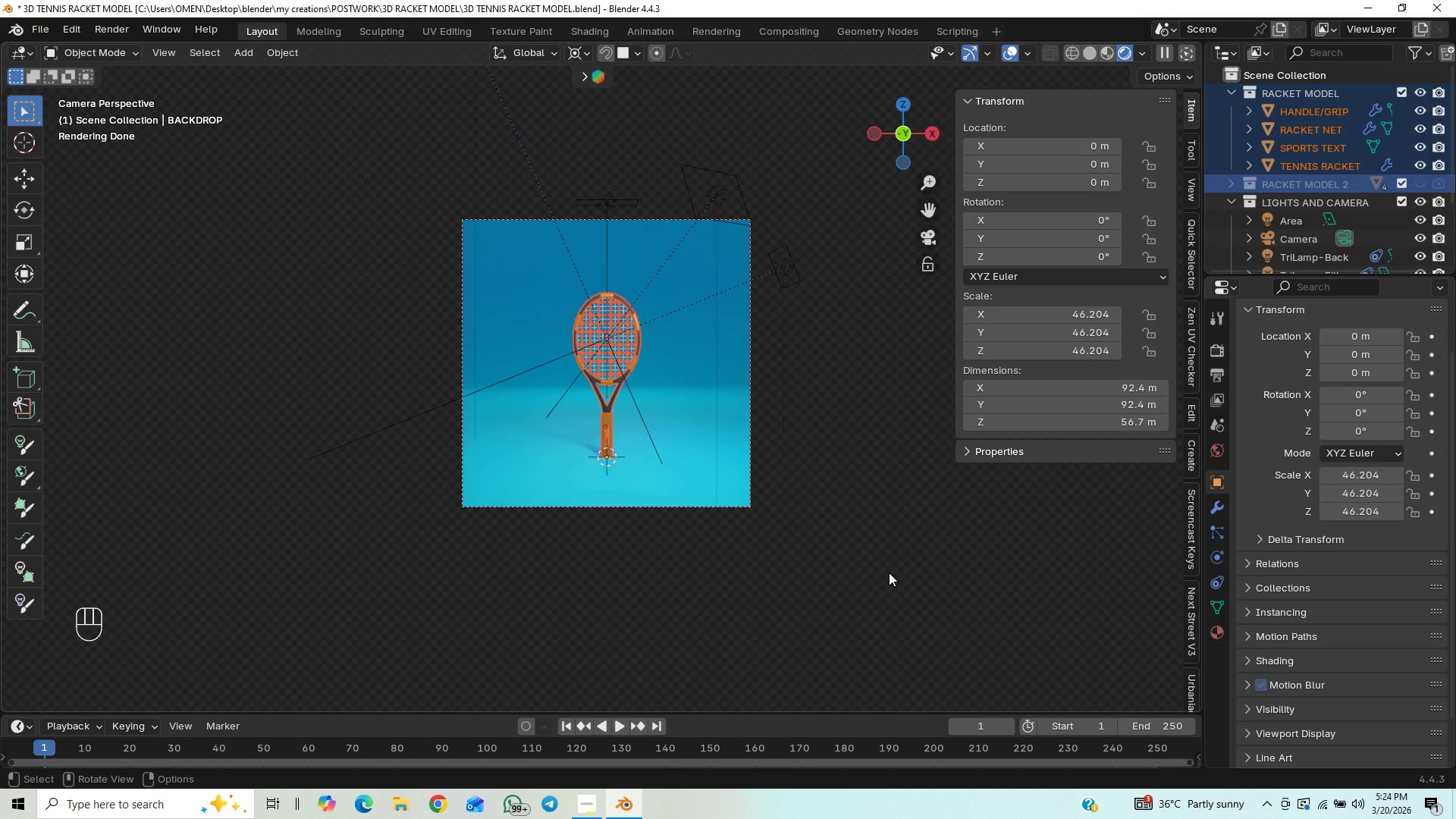 
left_click([886, 575])
 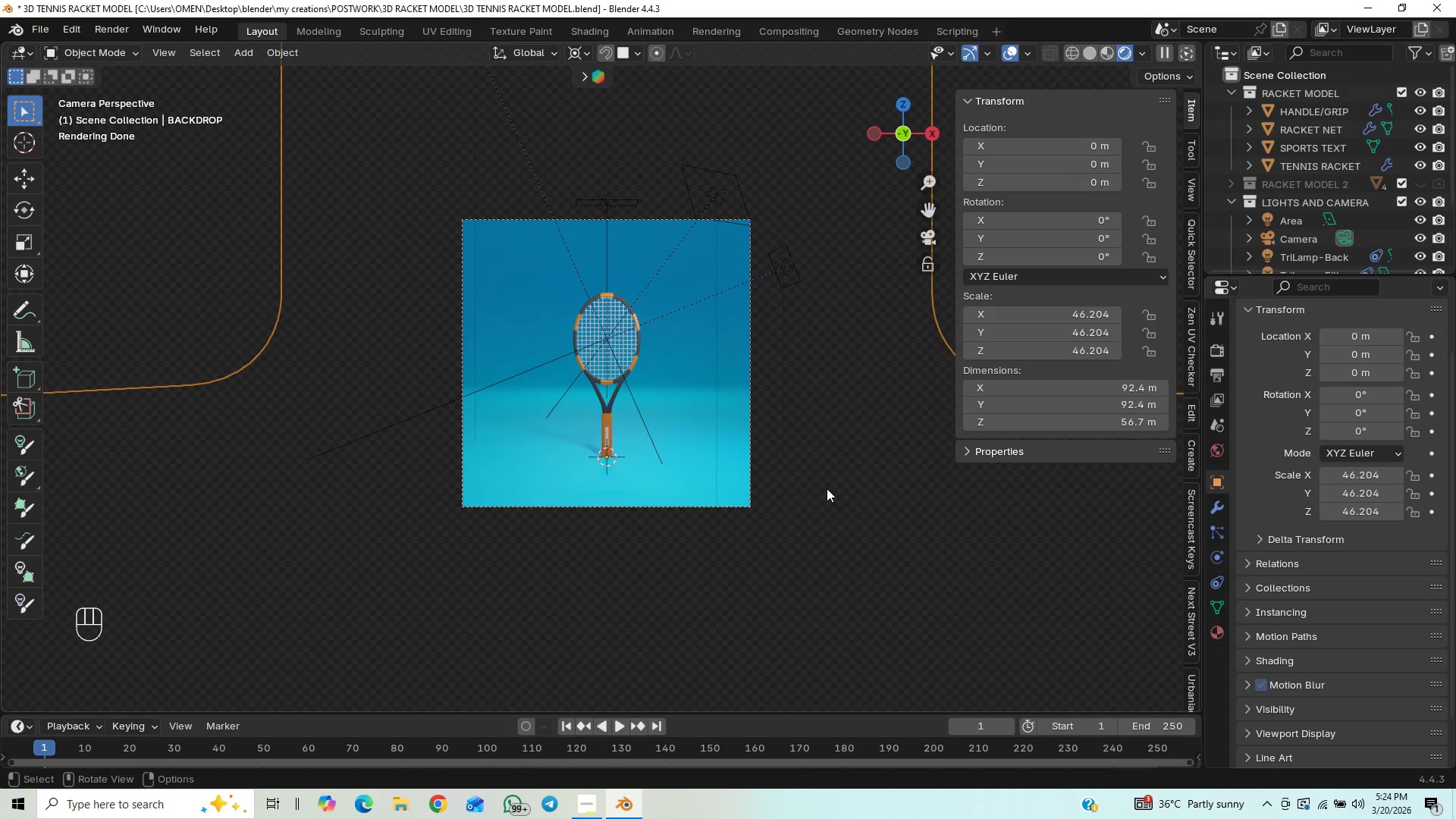 
scroll: coordinate [827, 488], scroll_direction: up, amount: 1.0
 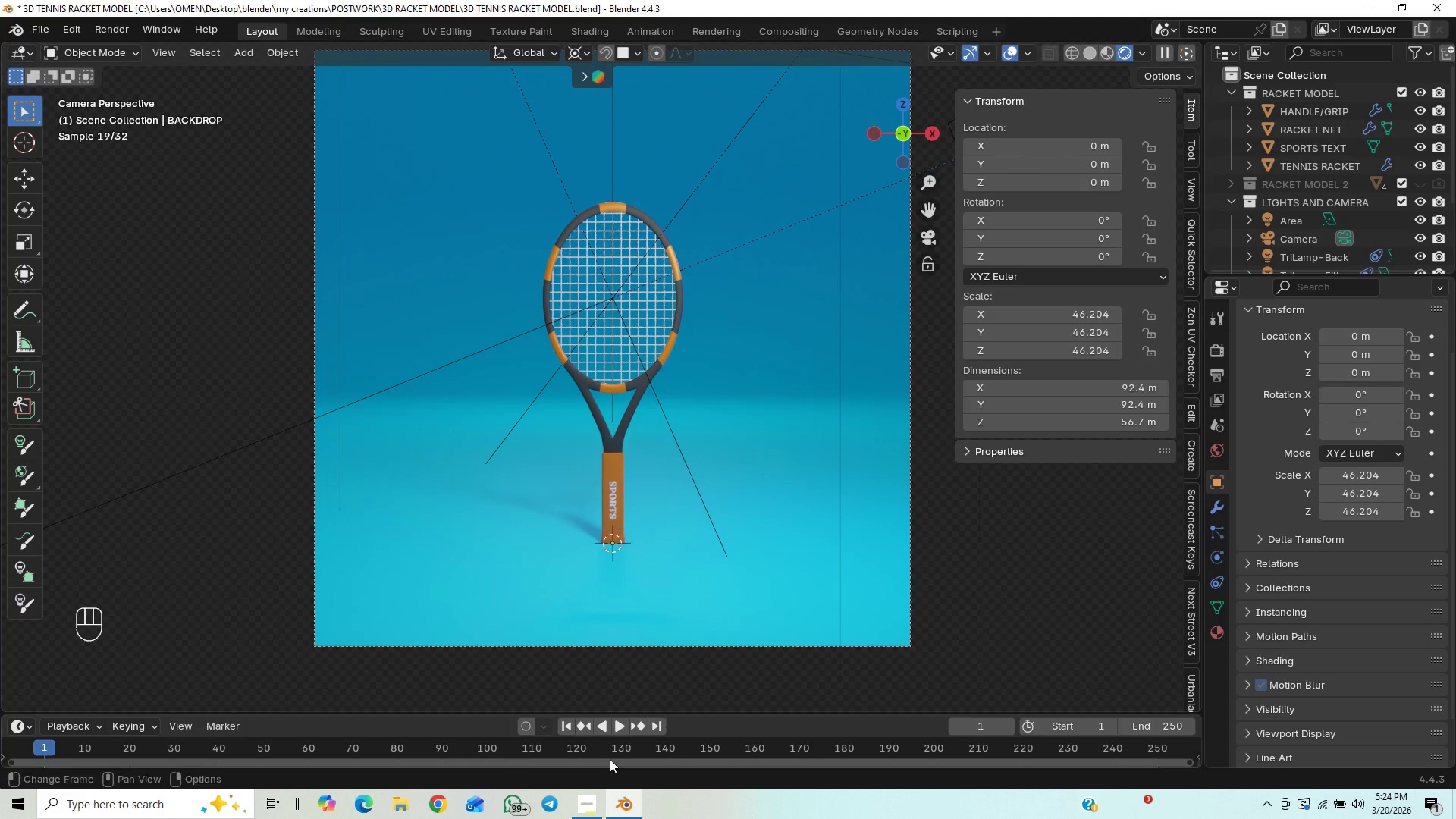 
wait(6.73)
 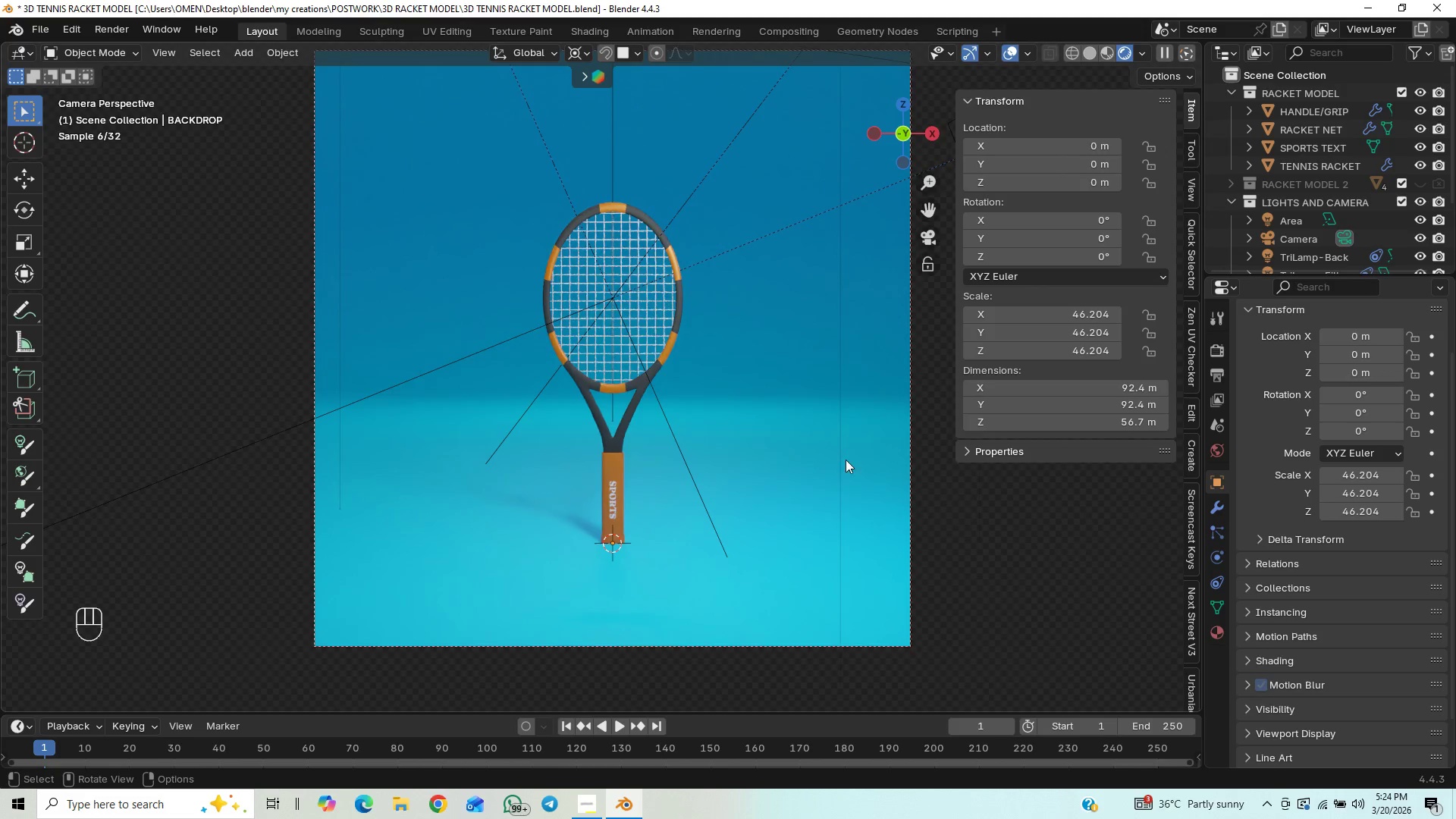 
left_click([584, 803])